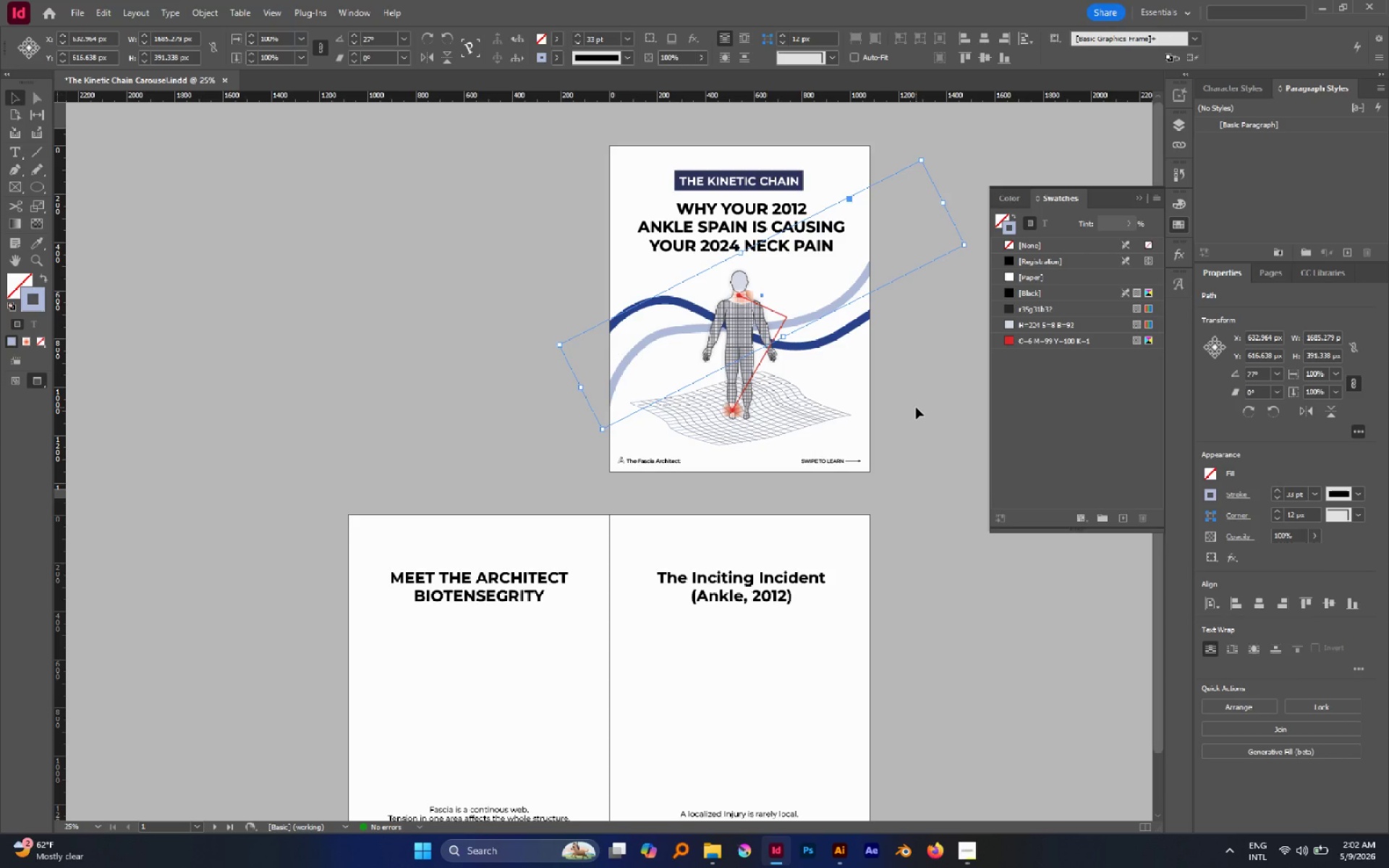 
left_click([916, 407])
 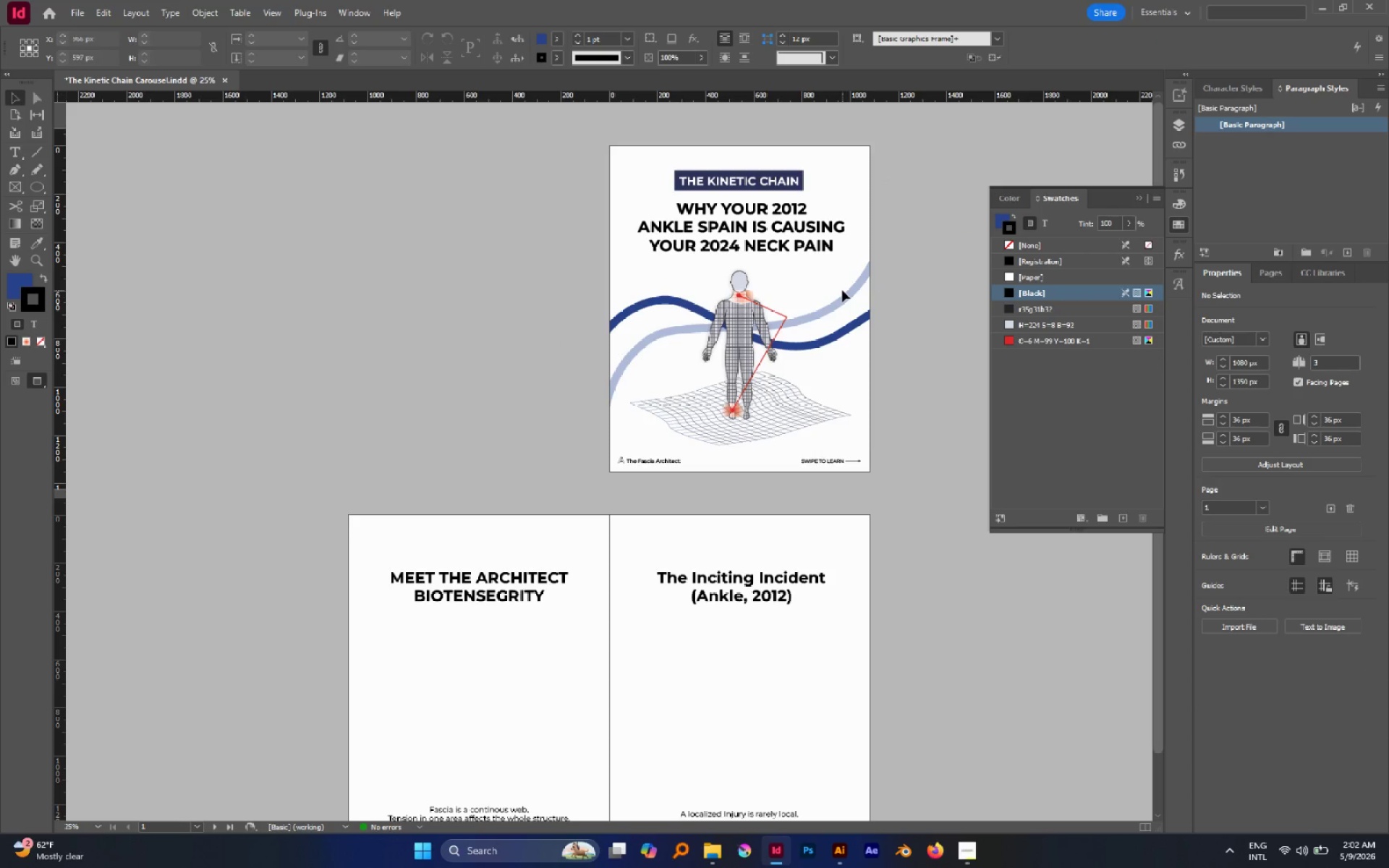 
left_click([841, 301])
 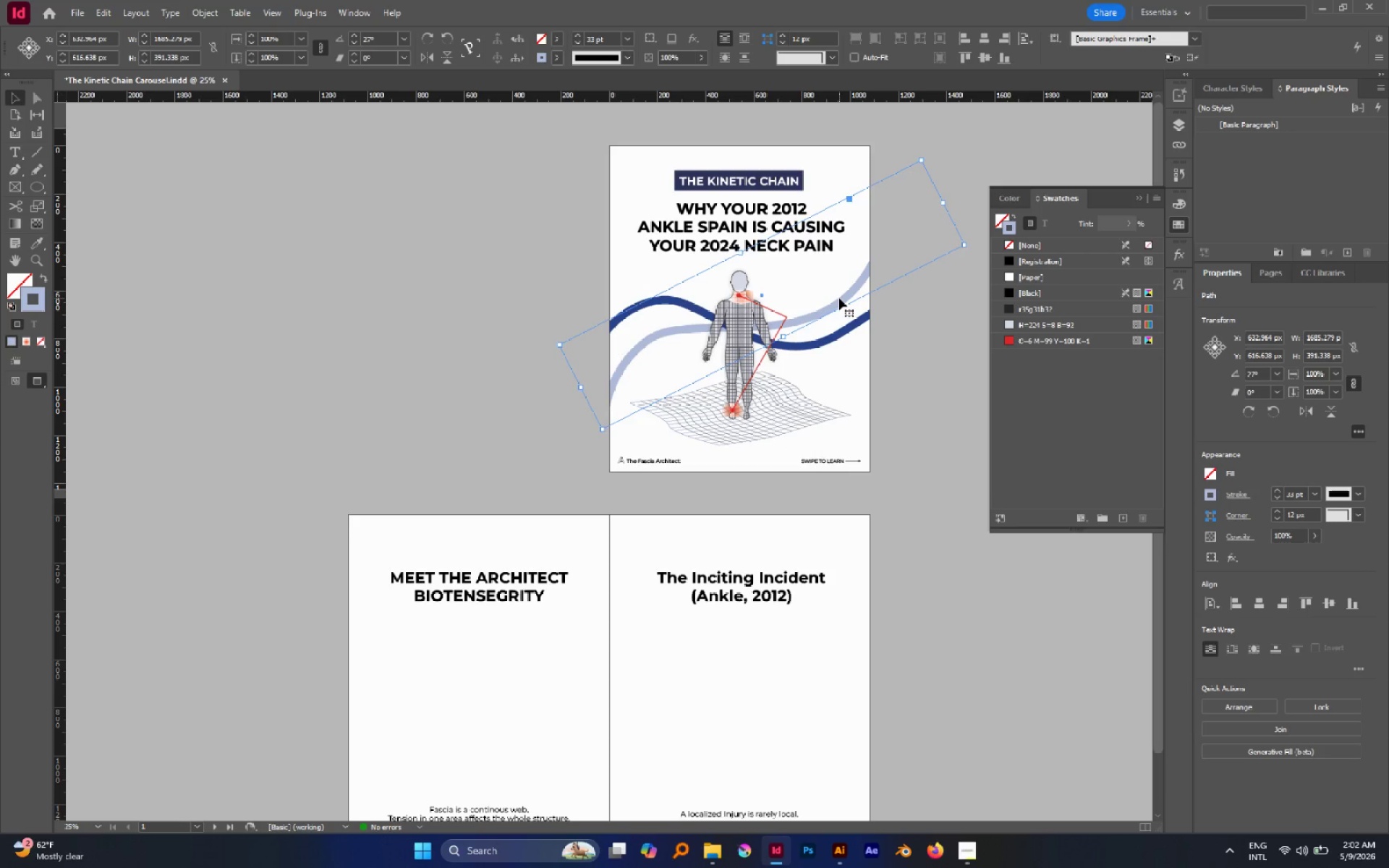 
key(Control+Shift+BracketLeft)
 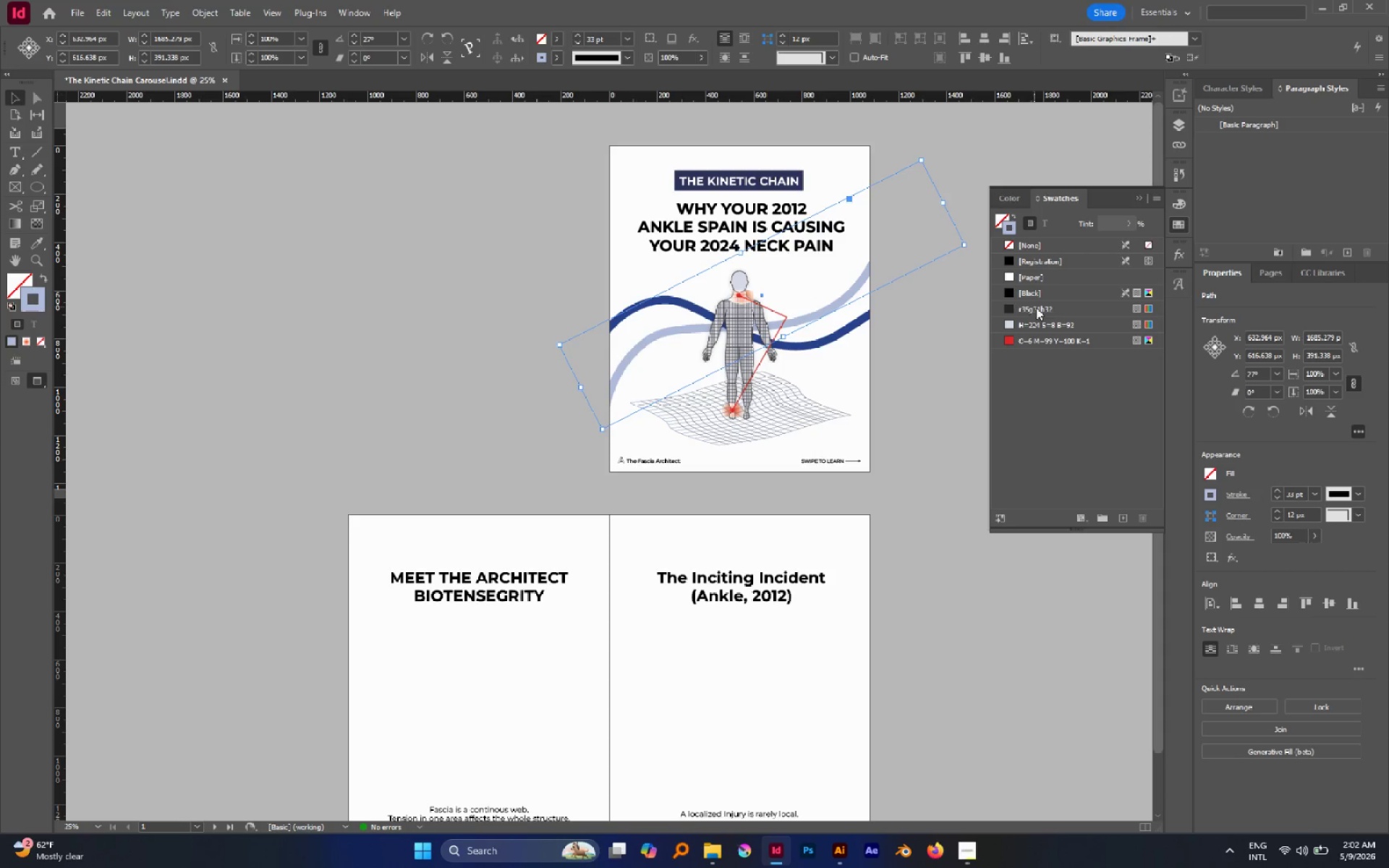 
wait(6.08)
 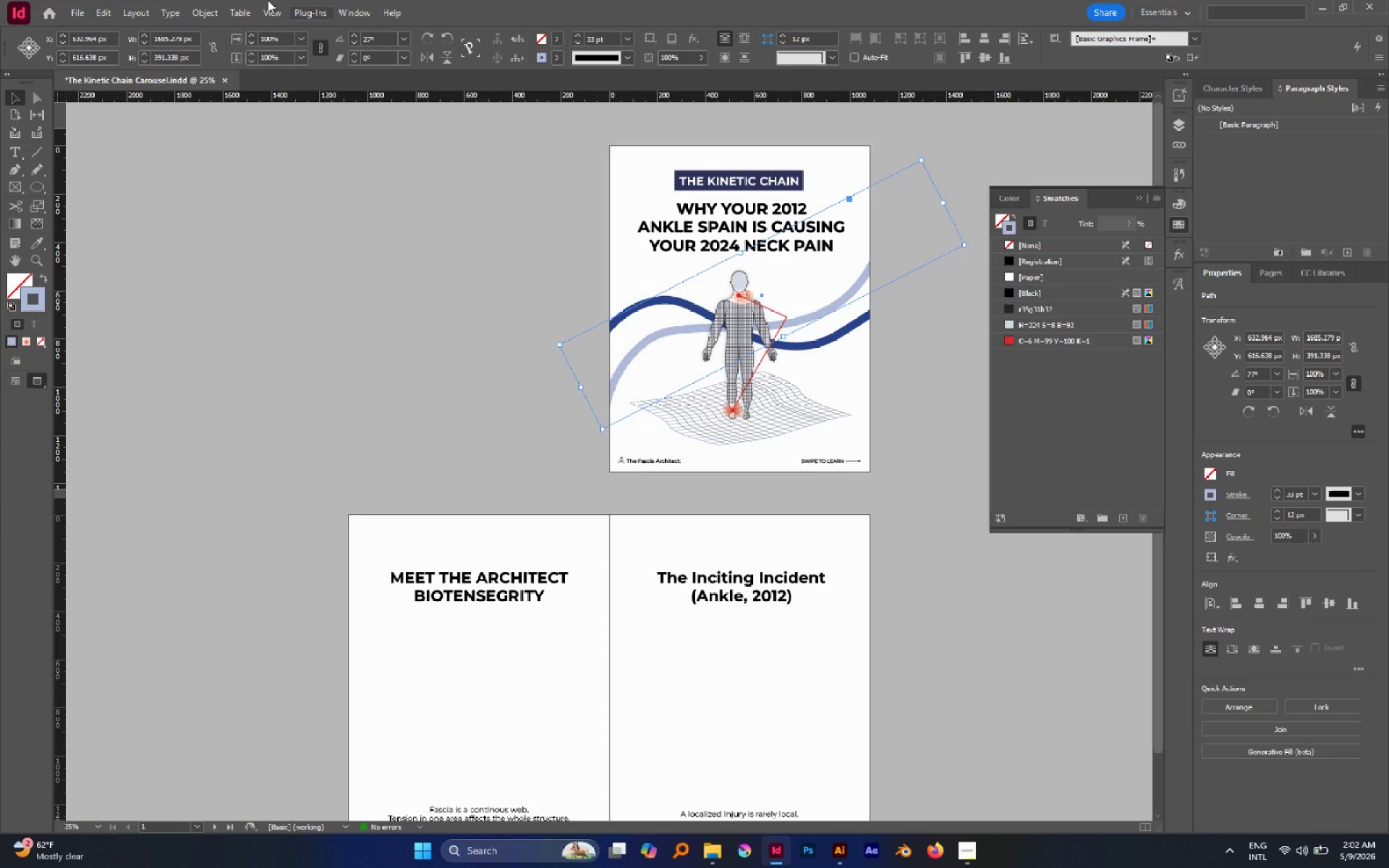 
left_click([1181, 254])
 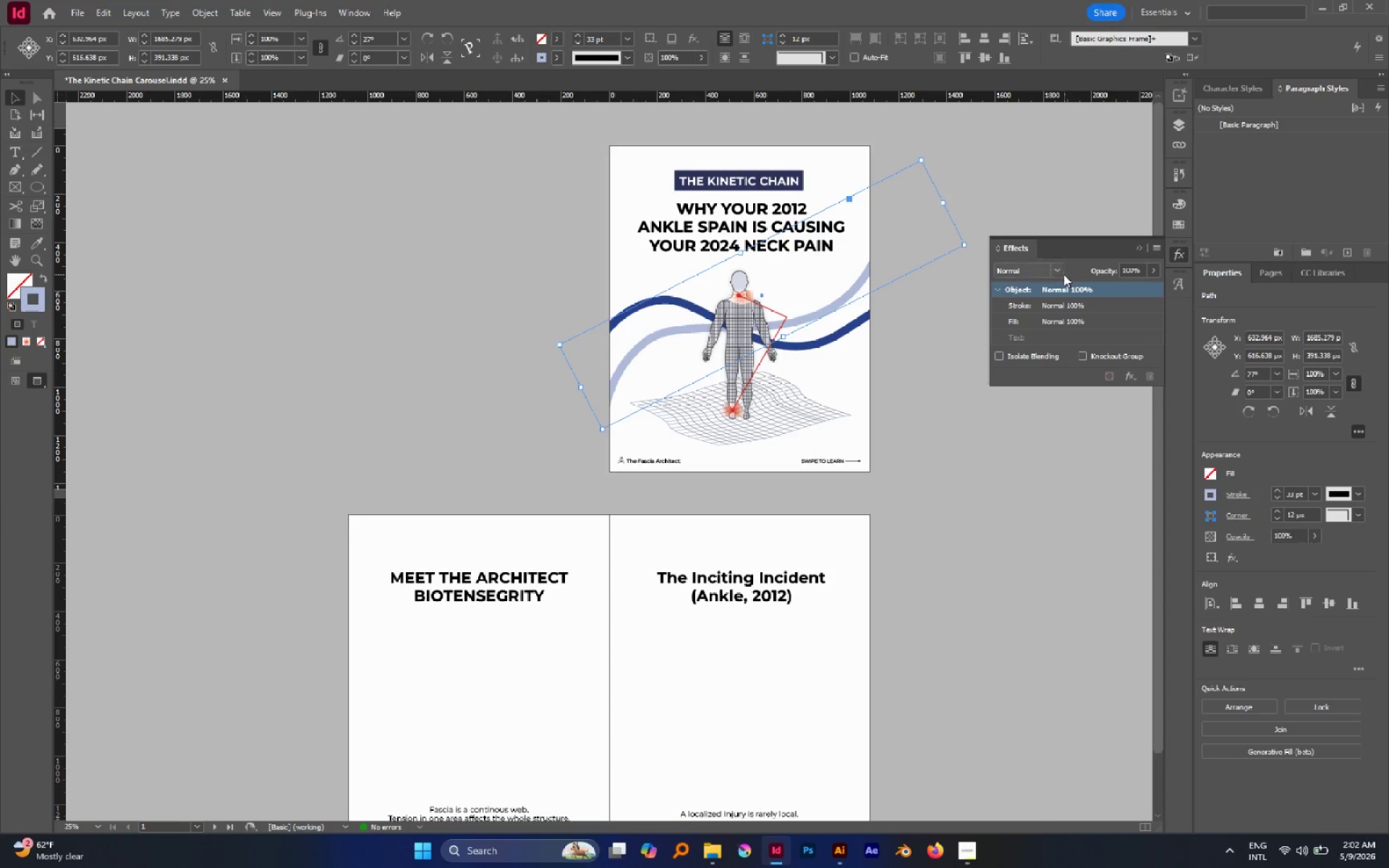 
left_click([1131, 375])
 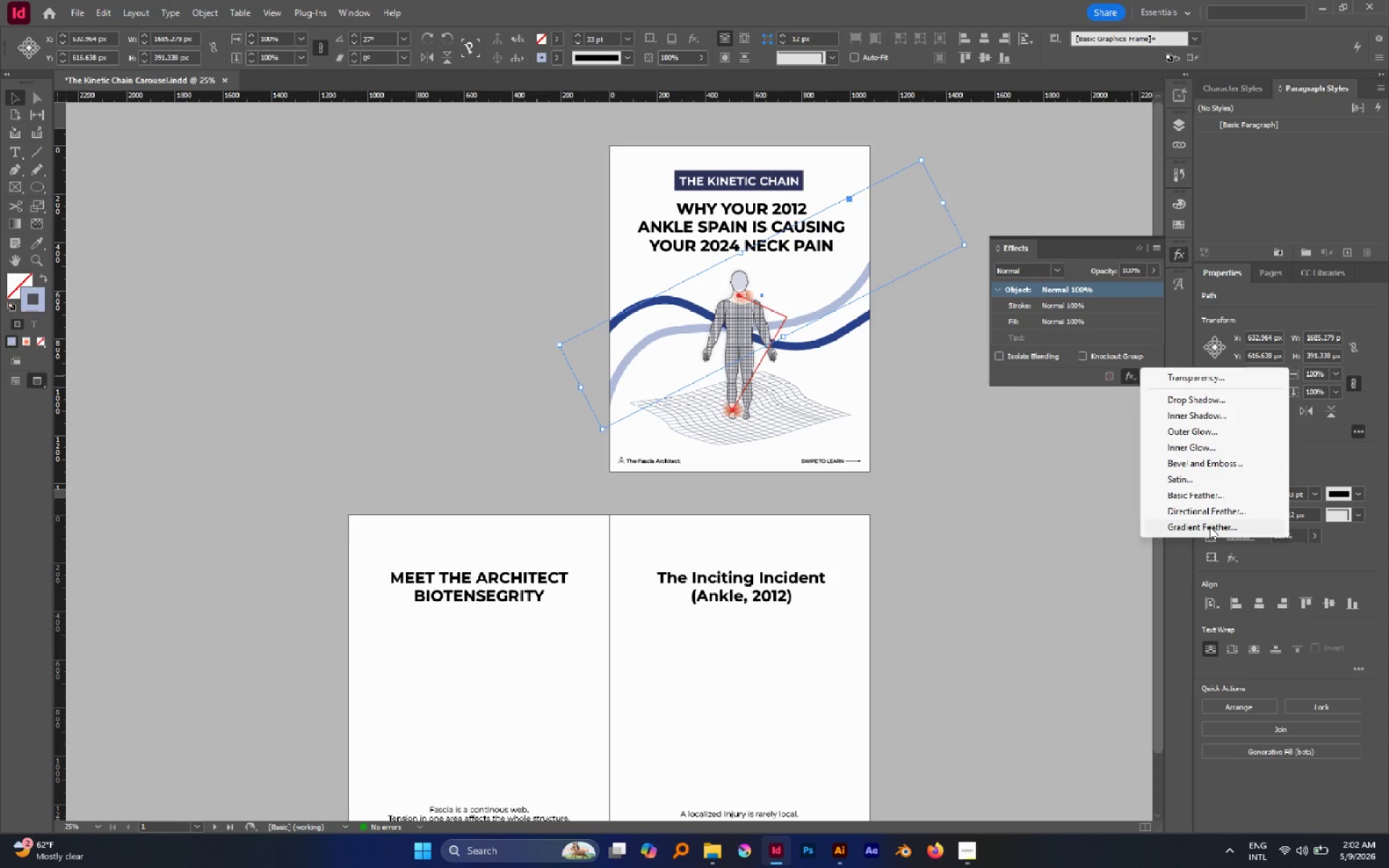 
wait(9.11)
 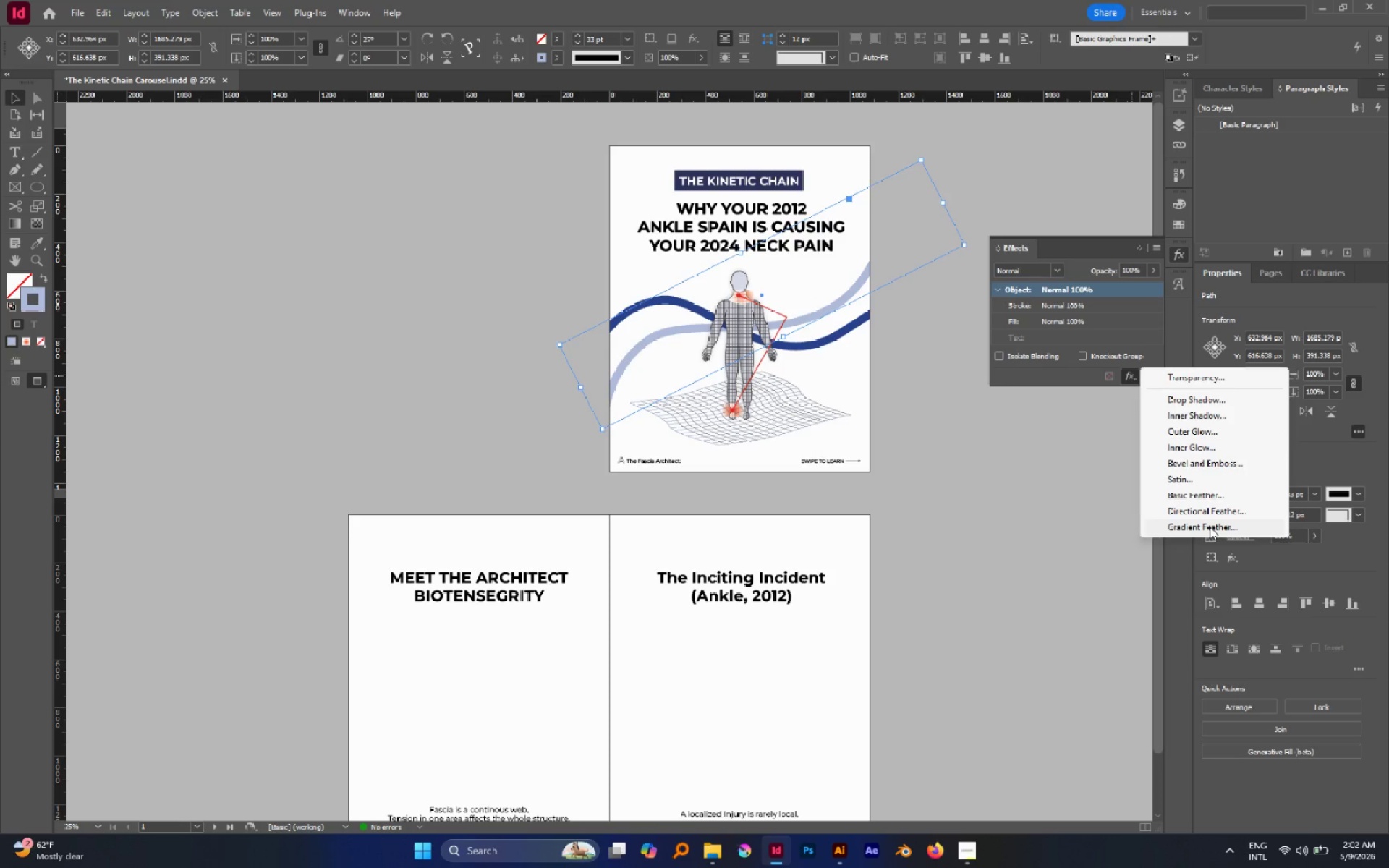 
left_click([1201, 523])
 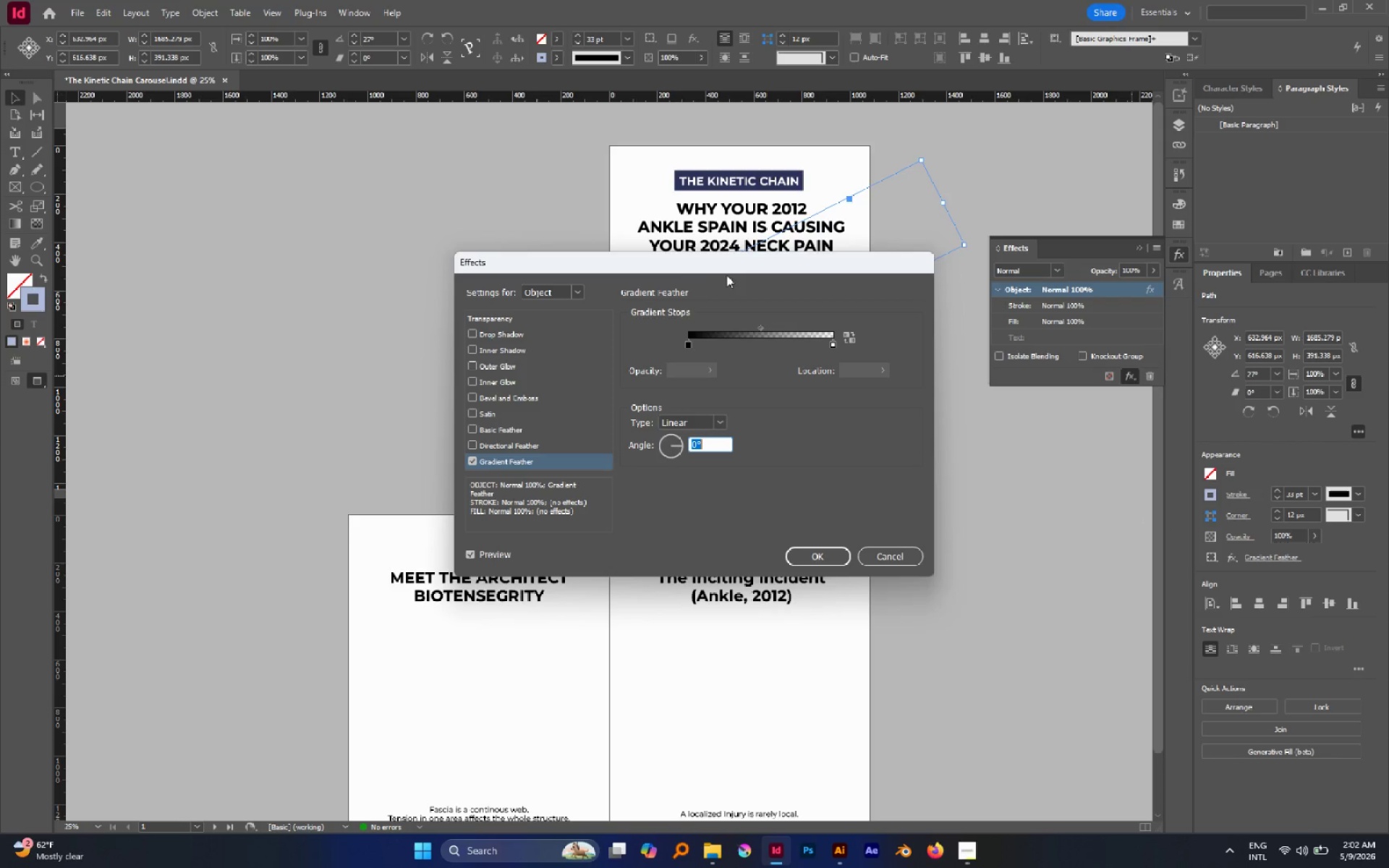 
left_click_drag(start_coordinate=[676, 265], to_coordinate=[1124, 448])
 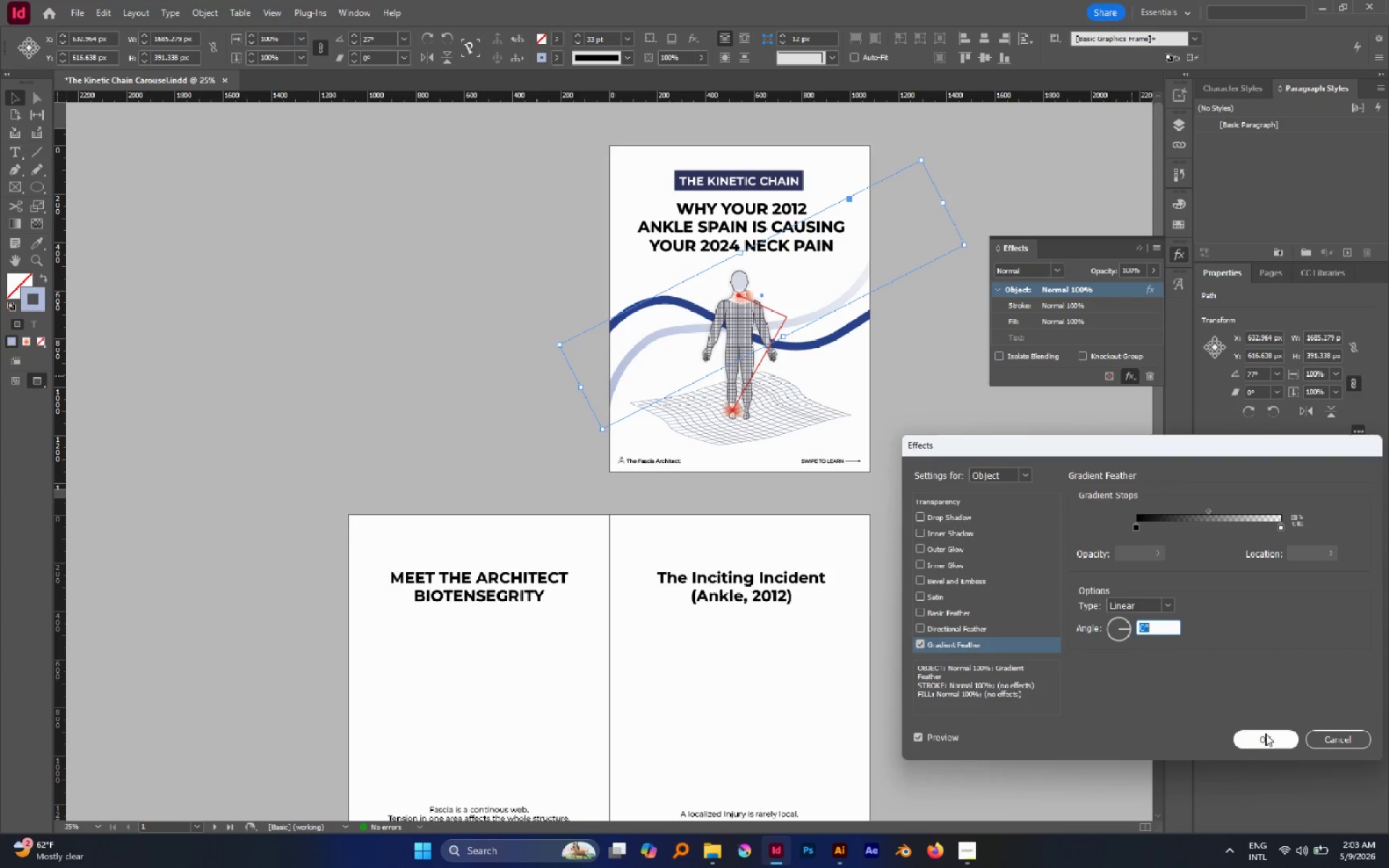 
wait(16.88)
 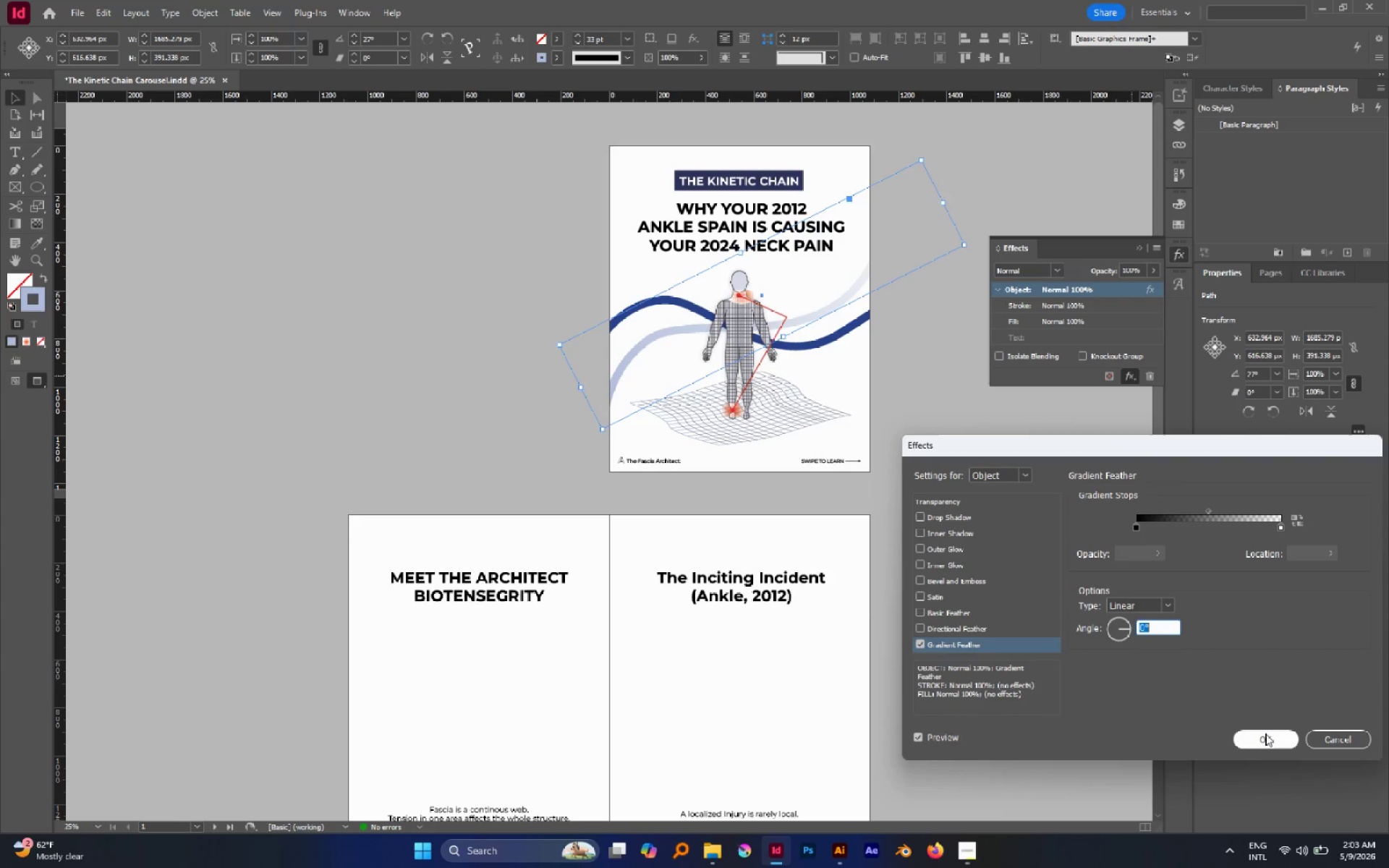 
left_click([1313, 536])
 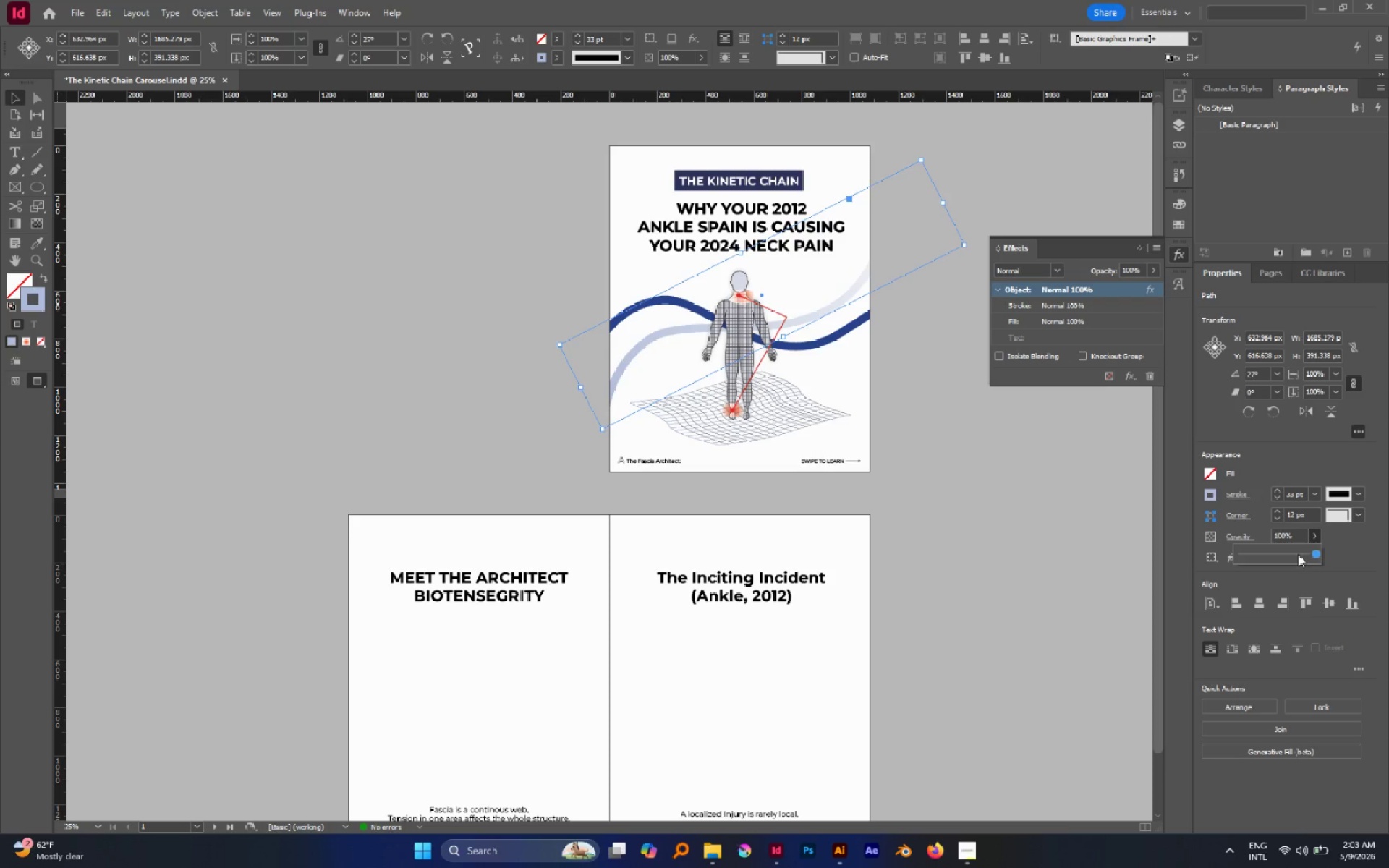 
left_click_drag(start_coordinate=[1297, 554], to_coordinate=[1284, 552])
 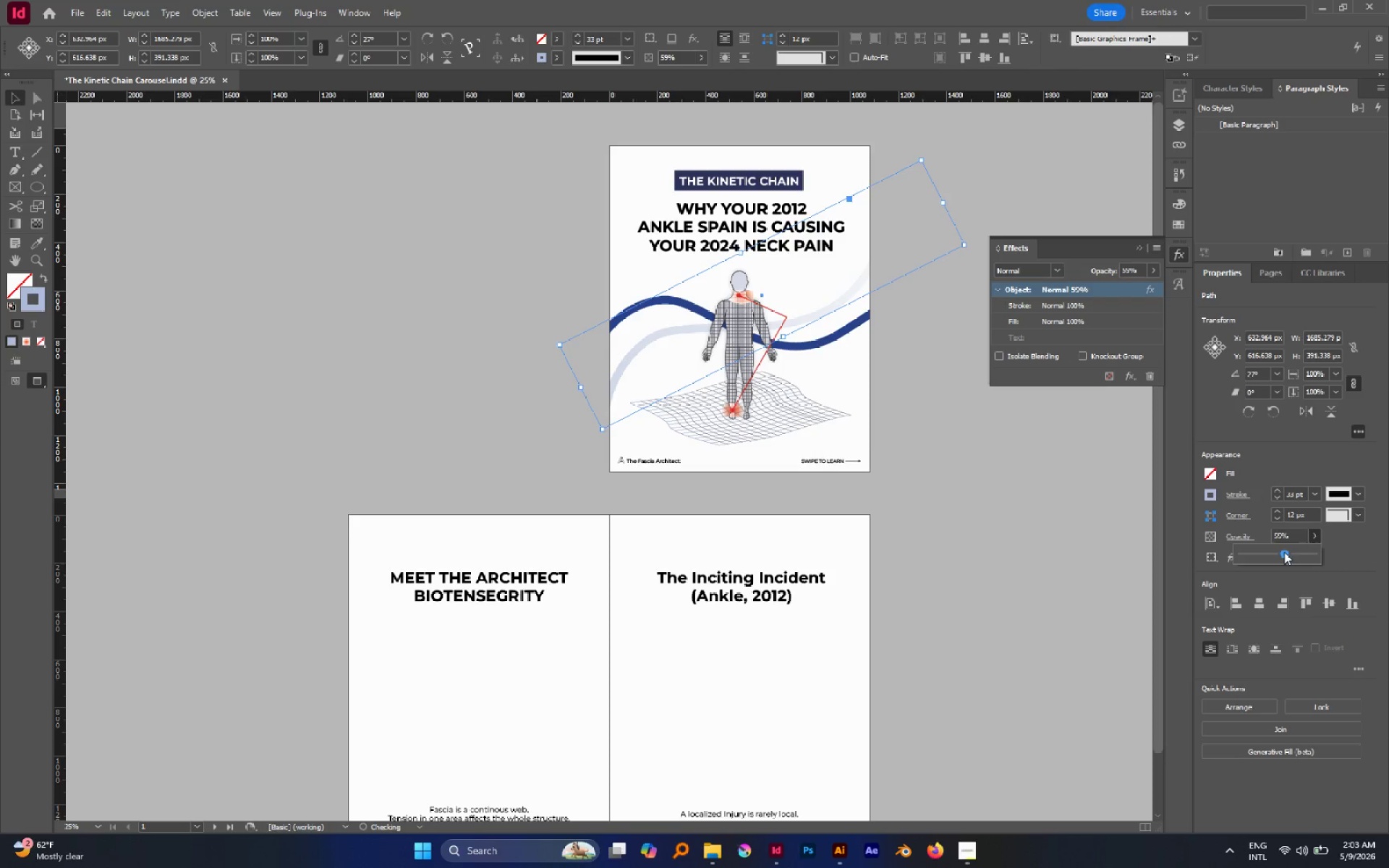 
left_click_drag(start_coordinate=[1284, 552], to_coordinate=[1273, 550])
 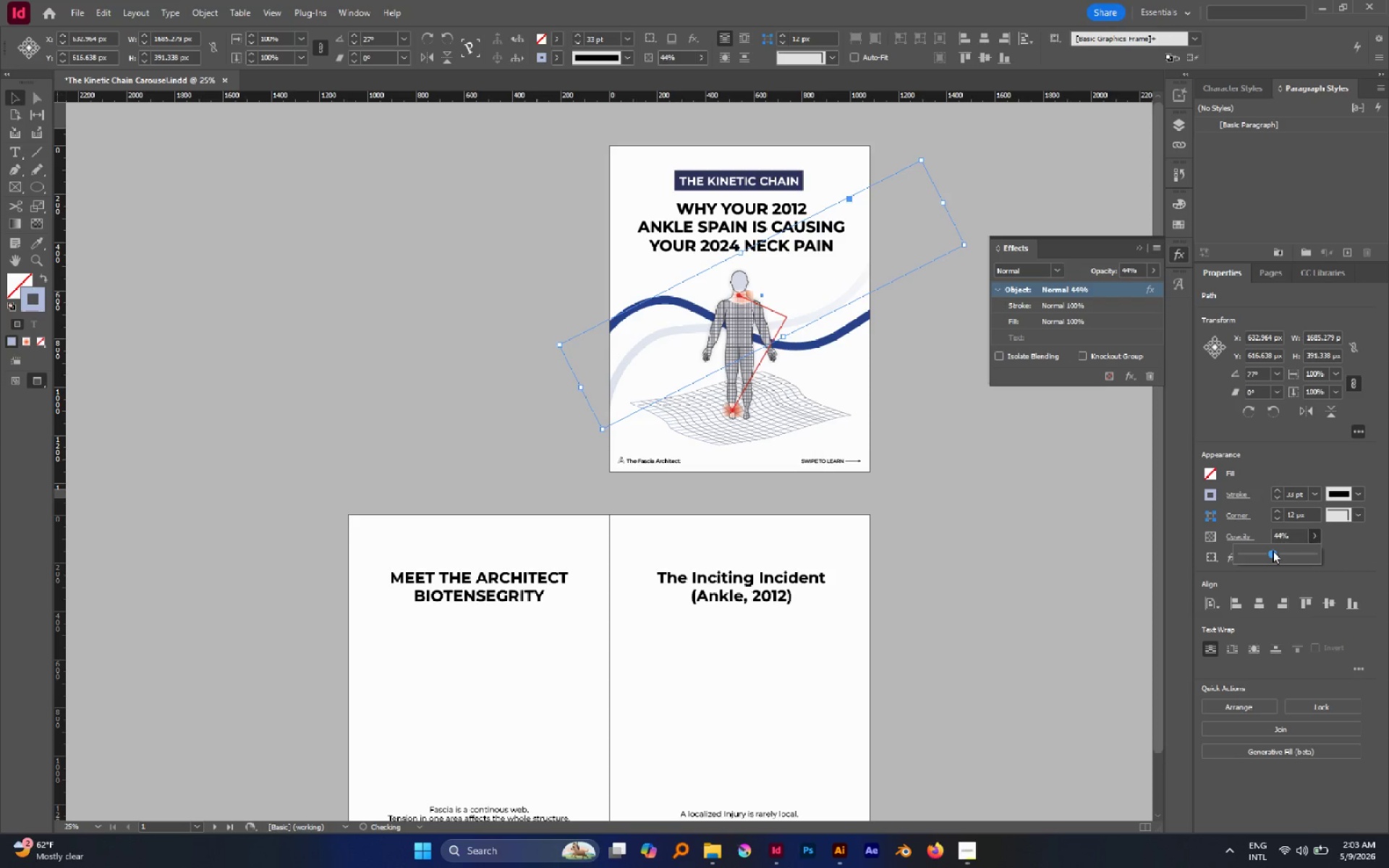 
left_click_drag(start_coordinate=[1273, 550], to_coordinate=[1263, 550])
 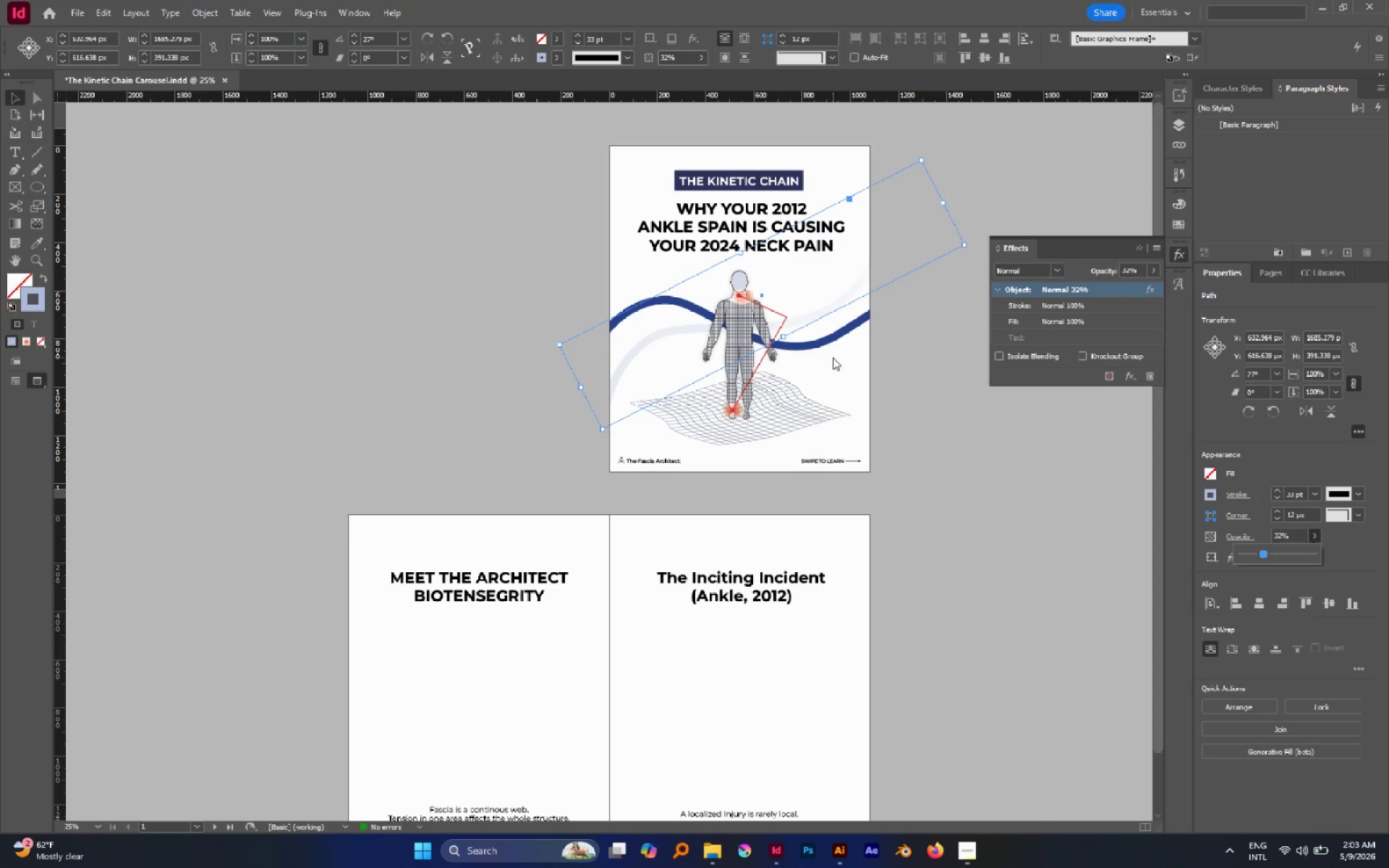 
key(G)
 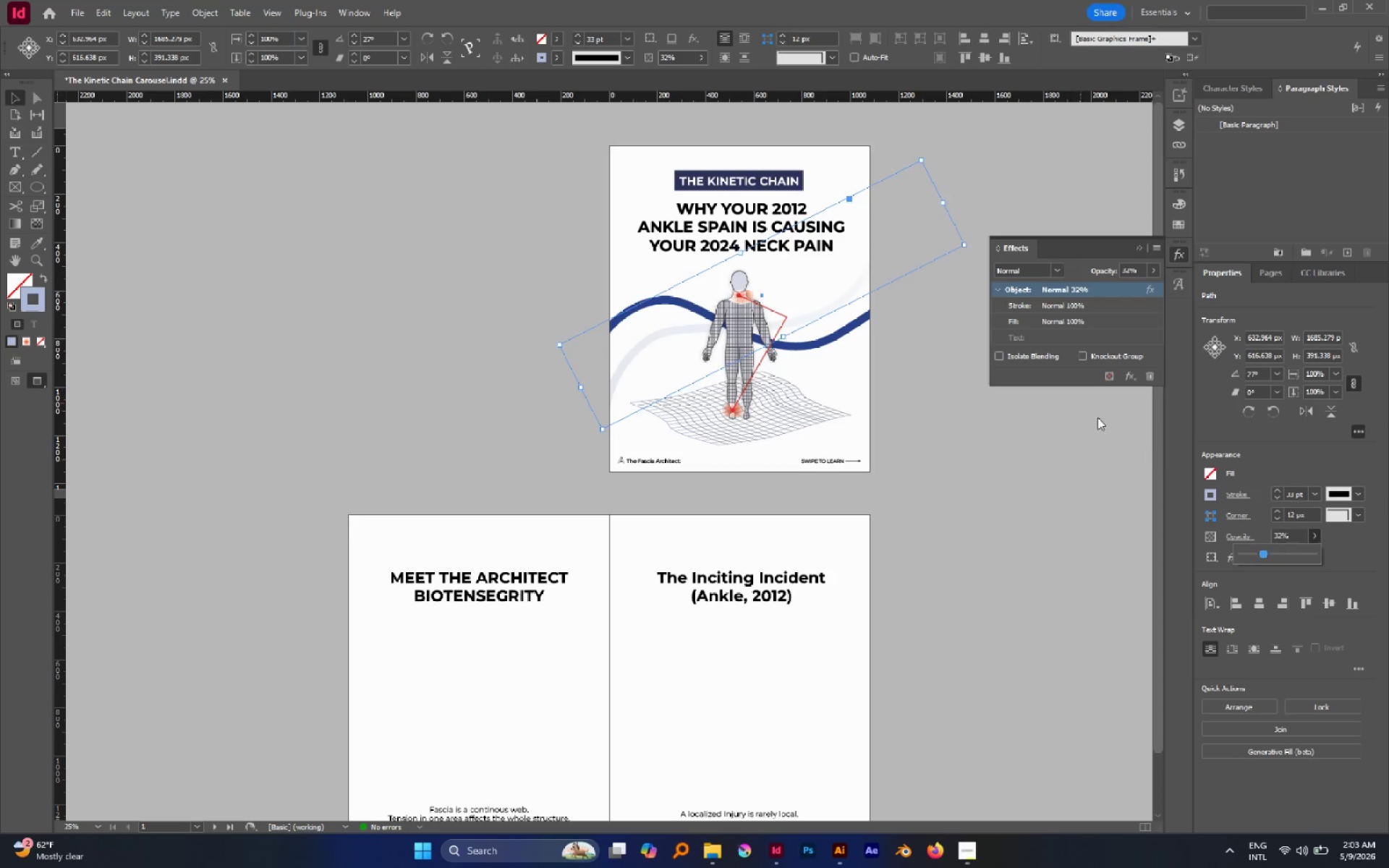 
wait(5.42)
 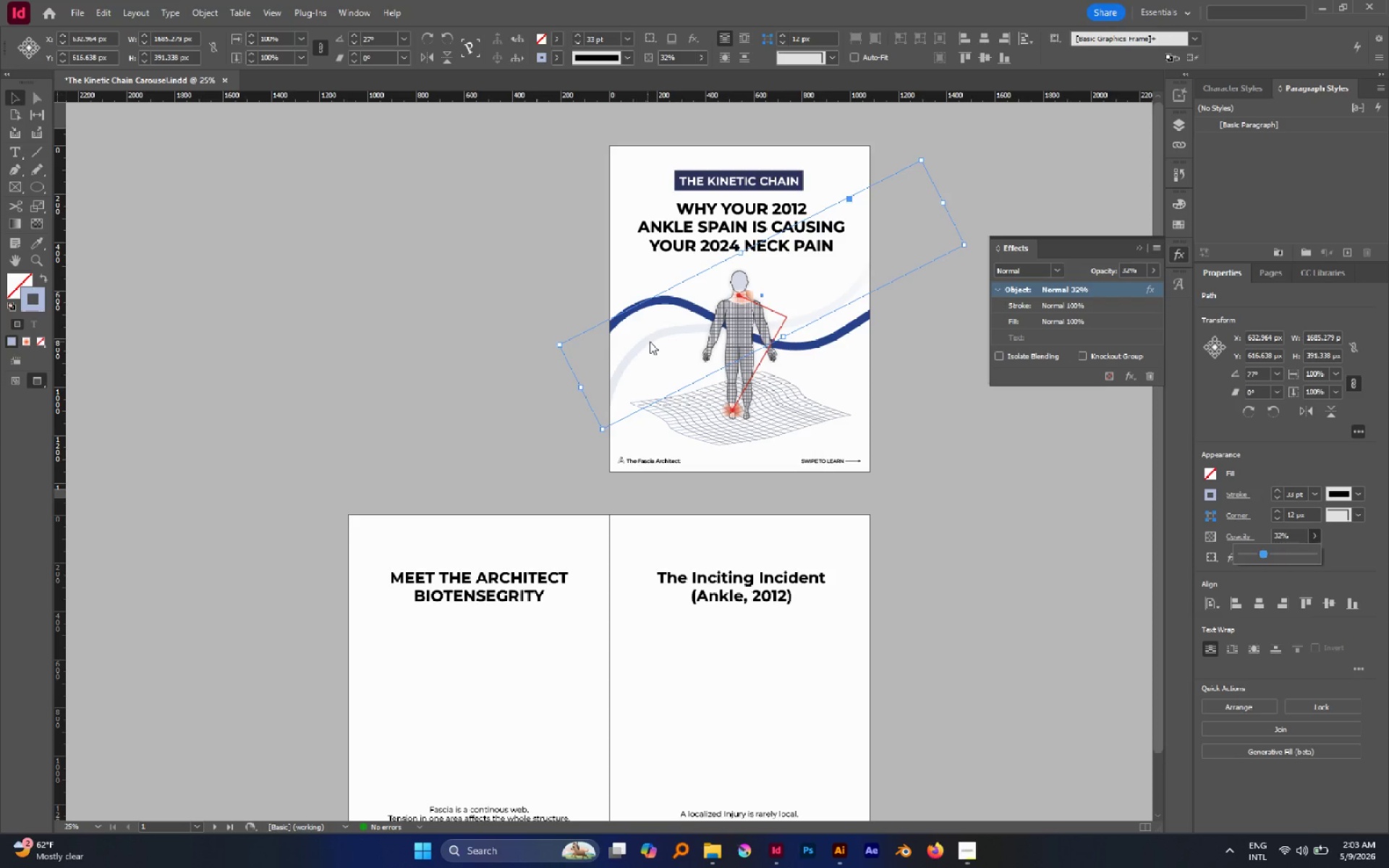 
left_click([1266, 466])
 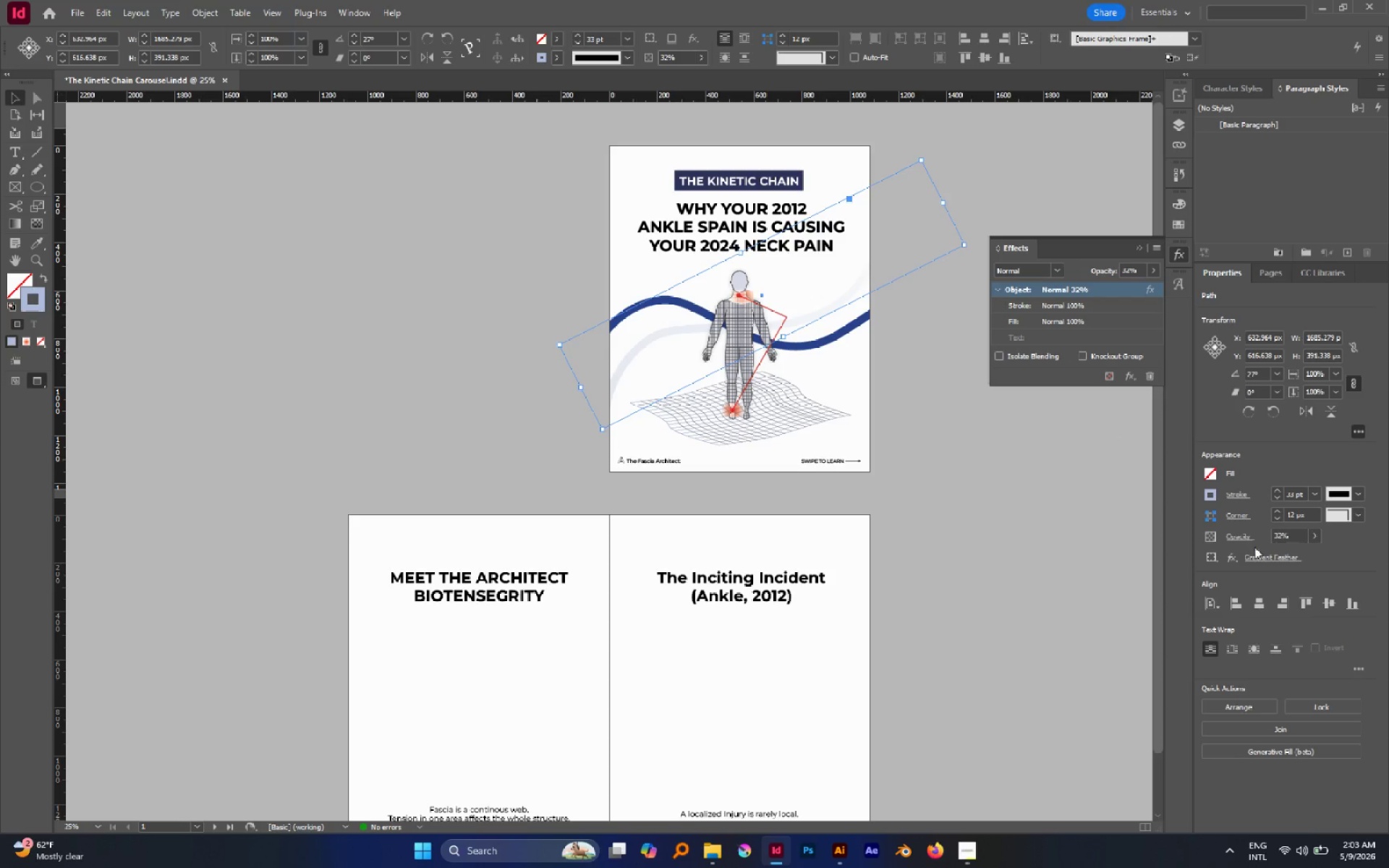 
left_click([1261, 557])
 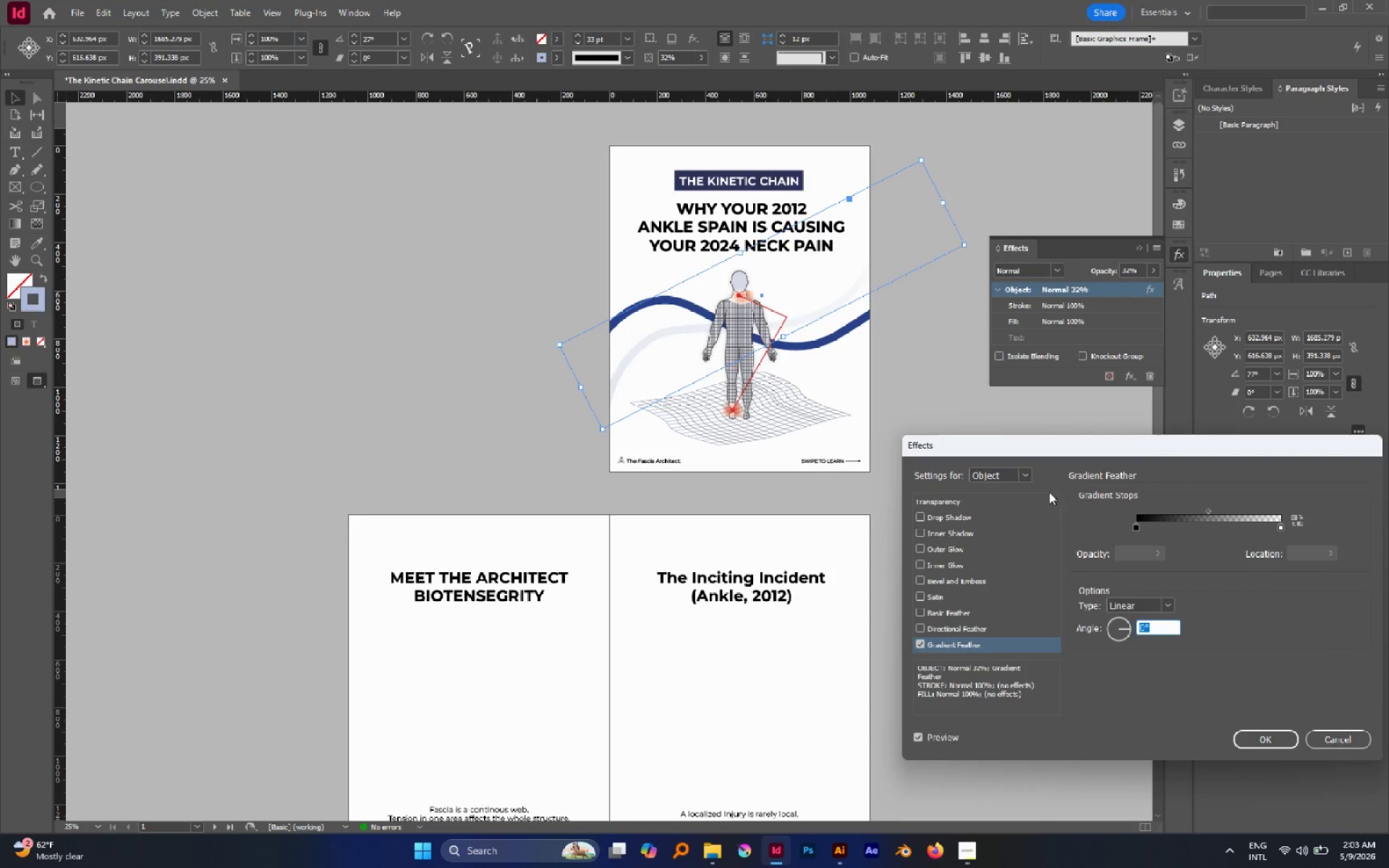 
left_click_drag(start_coordinate=[658, 360], to_coordinate=[698, 346])
 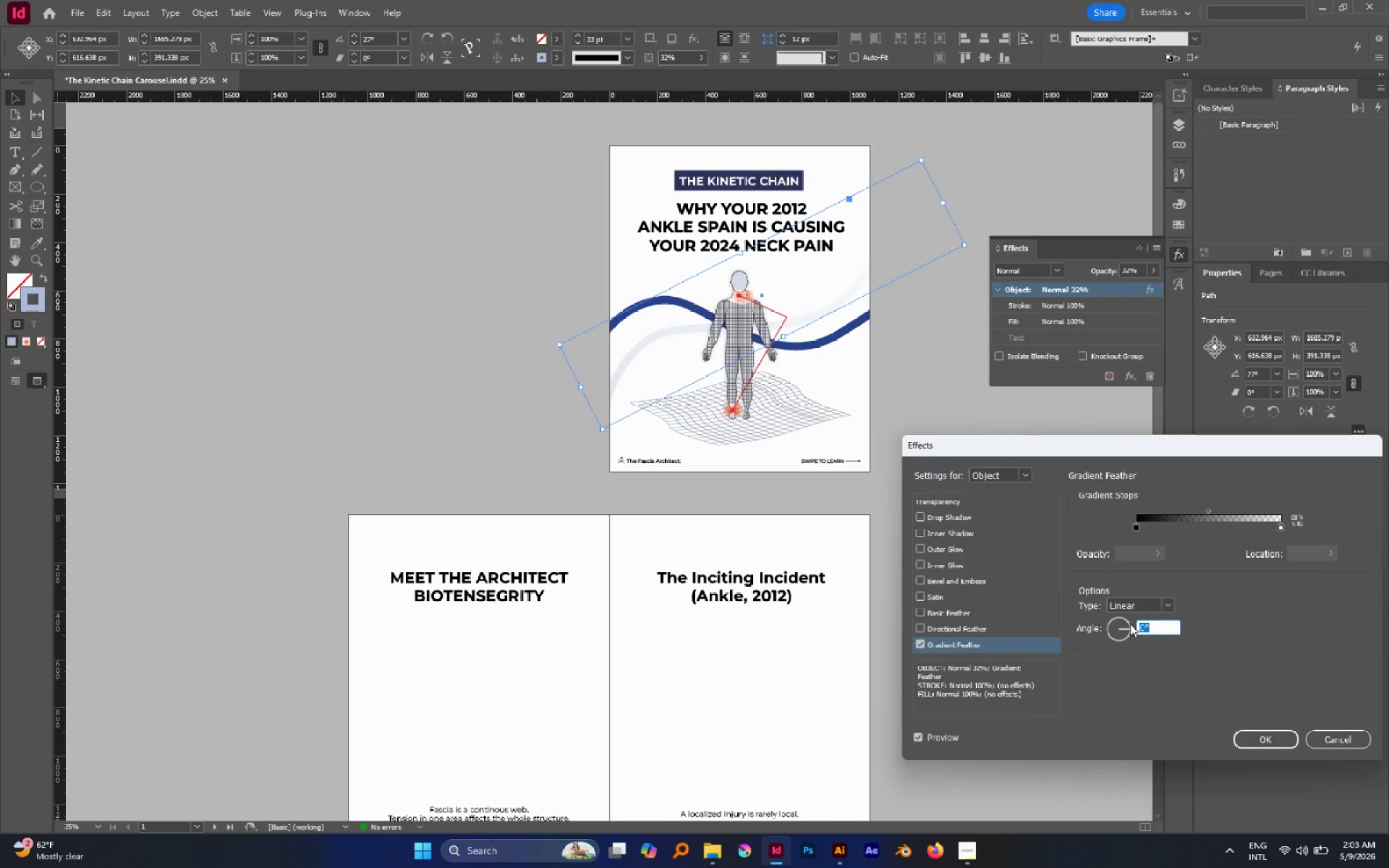 
left_click([1123, 619])
 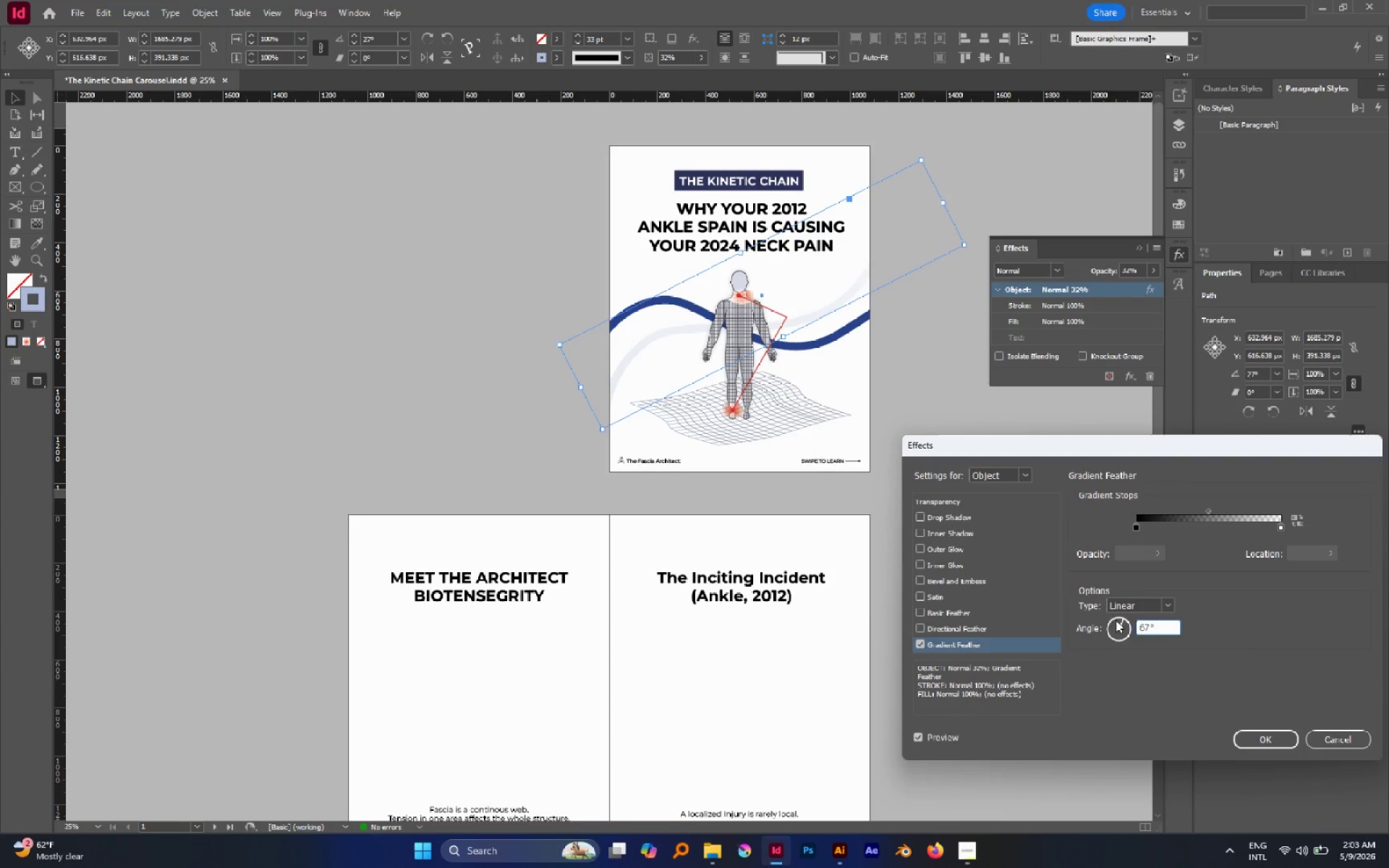 
left_click([1125, 621])
 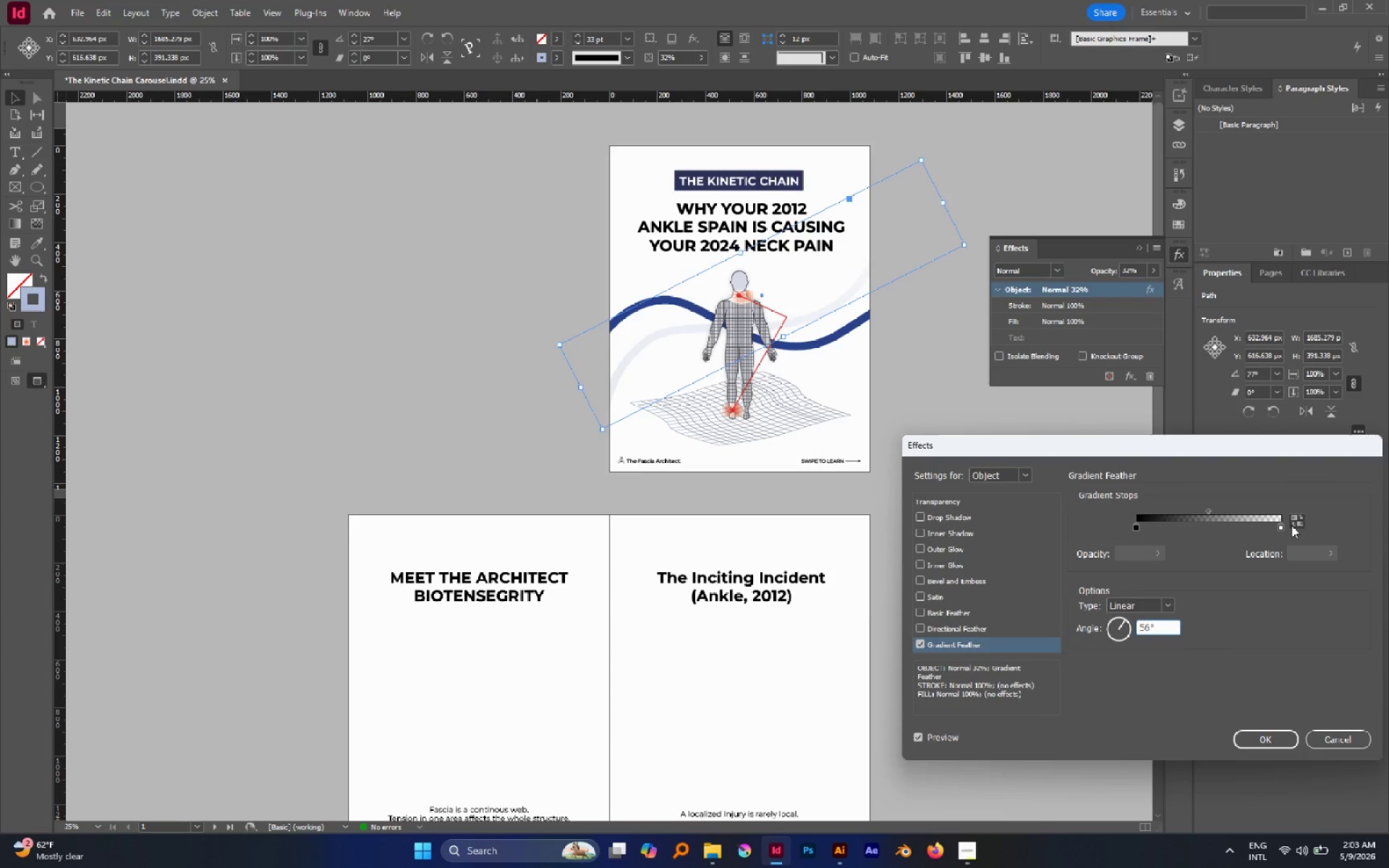 
left_click_drag(start_coordinate=[1281, 527], to_coordinate=[1259, 525])
 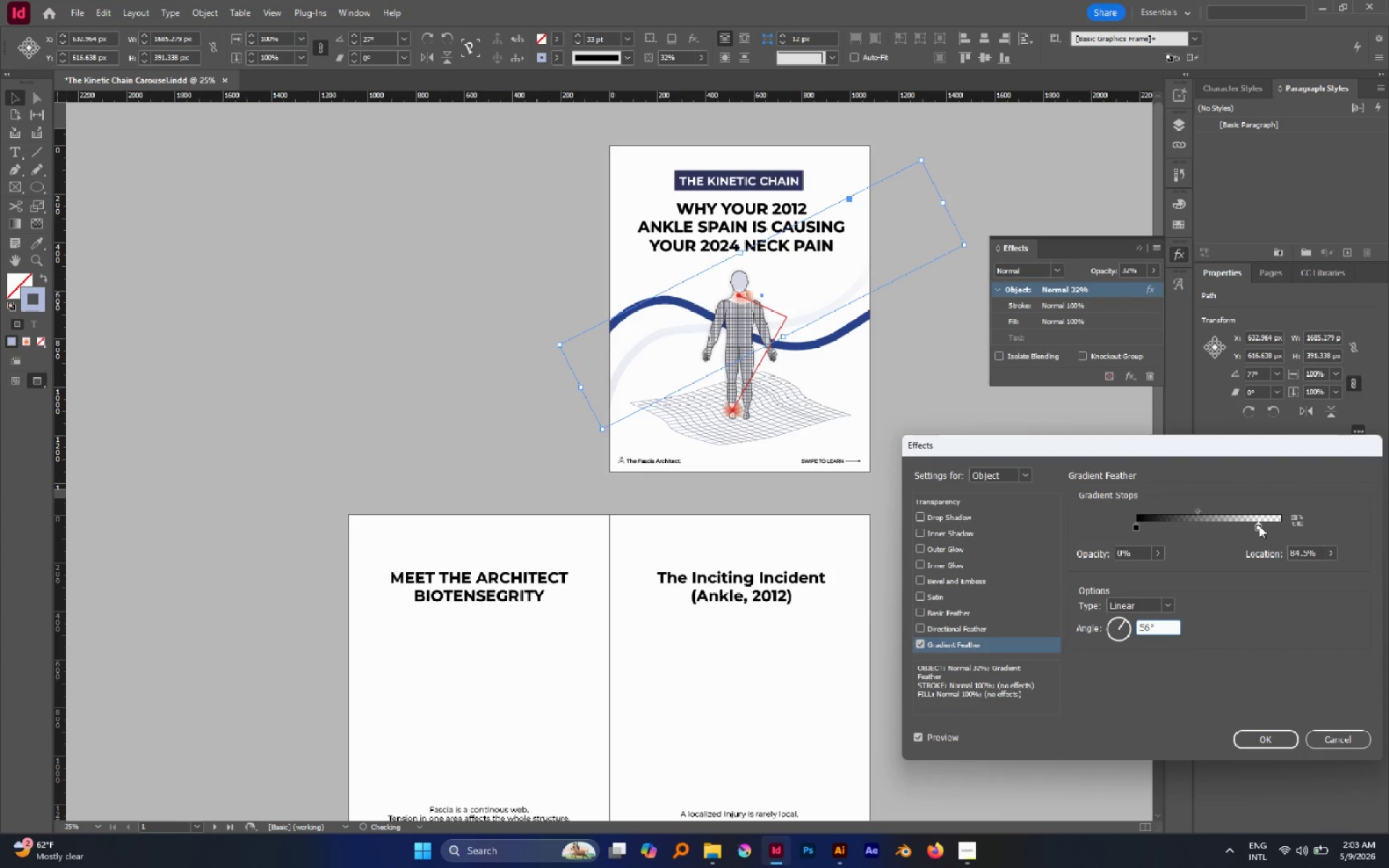 
left_click_drag(start_coordinate=[1259, 525], to_coordinate=[1238, 525])
 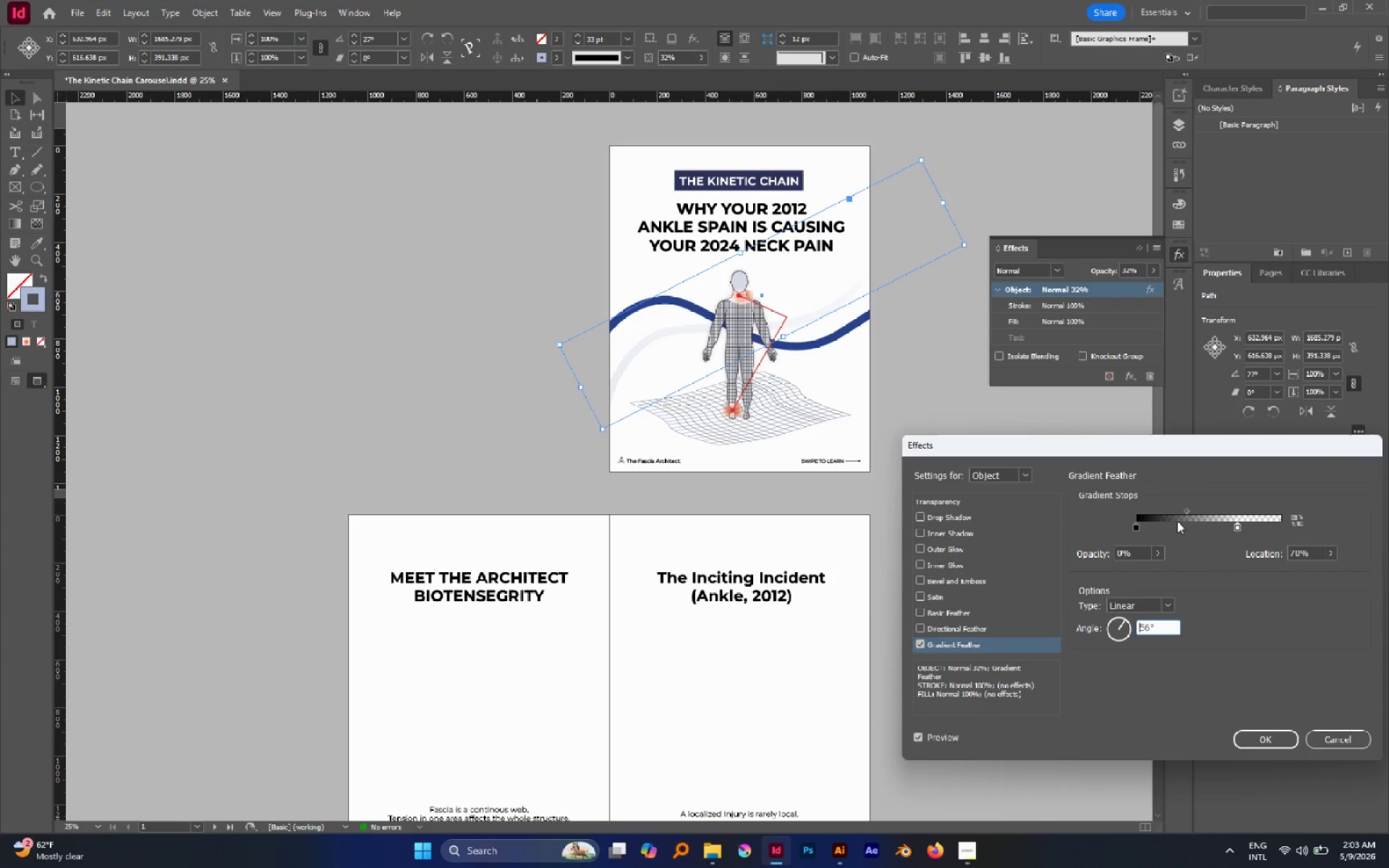 
left_click([1178, 524])
 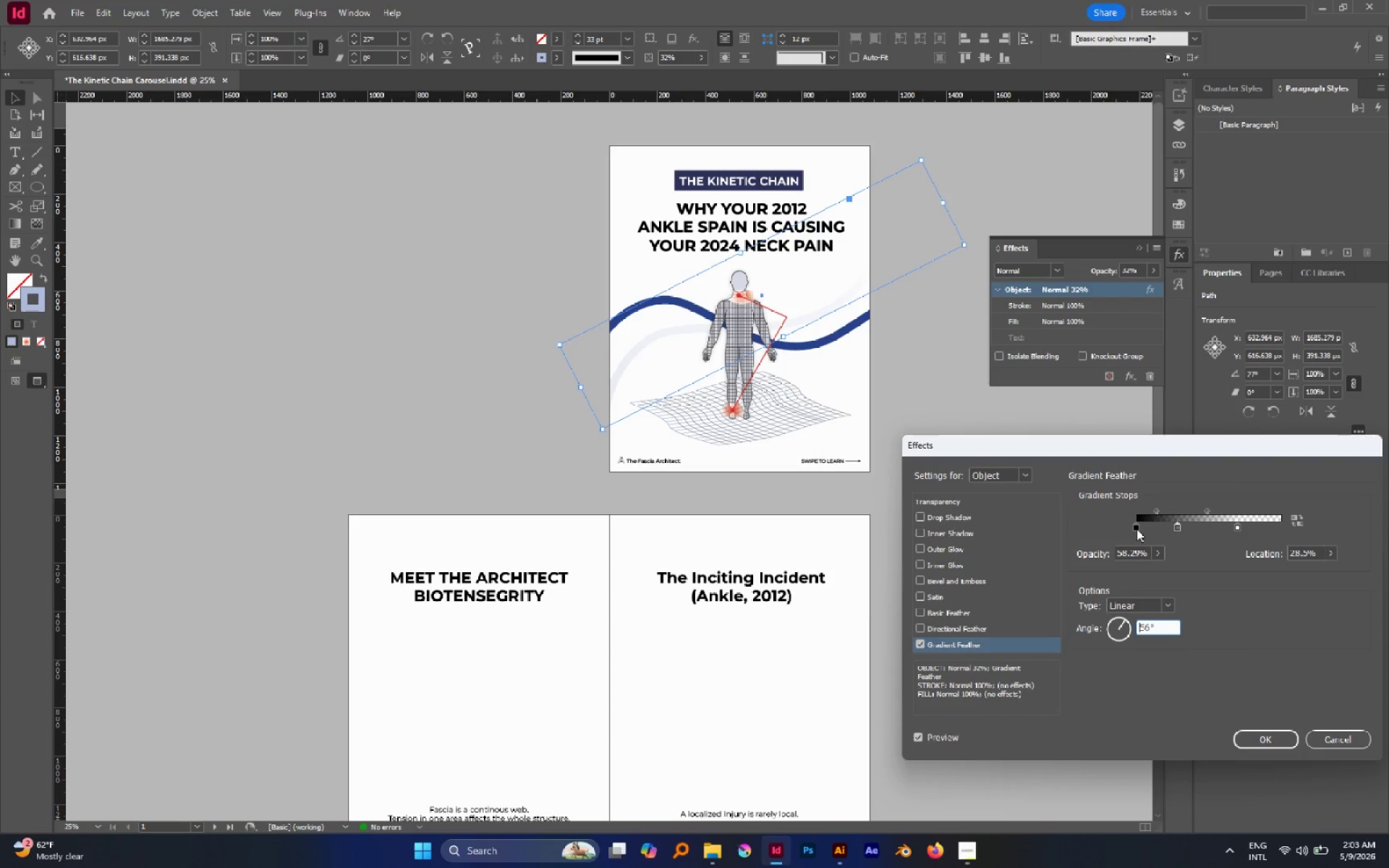 
left_click_drag(start_coordinate=[1137, 529], to_coordinate=[1138, 534])
 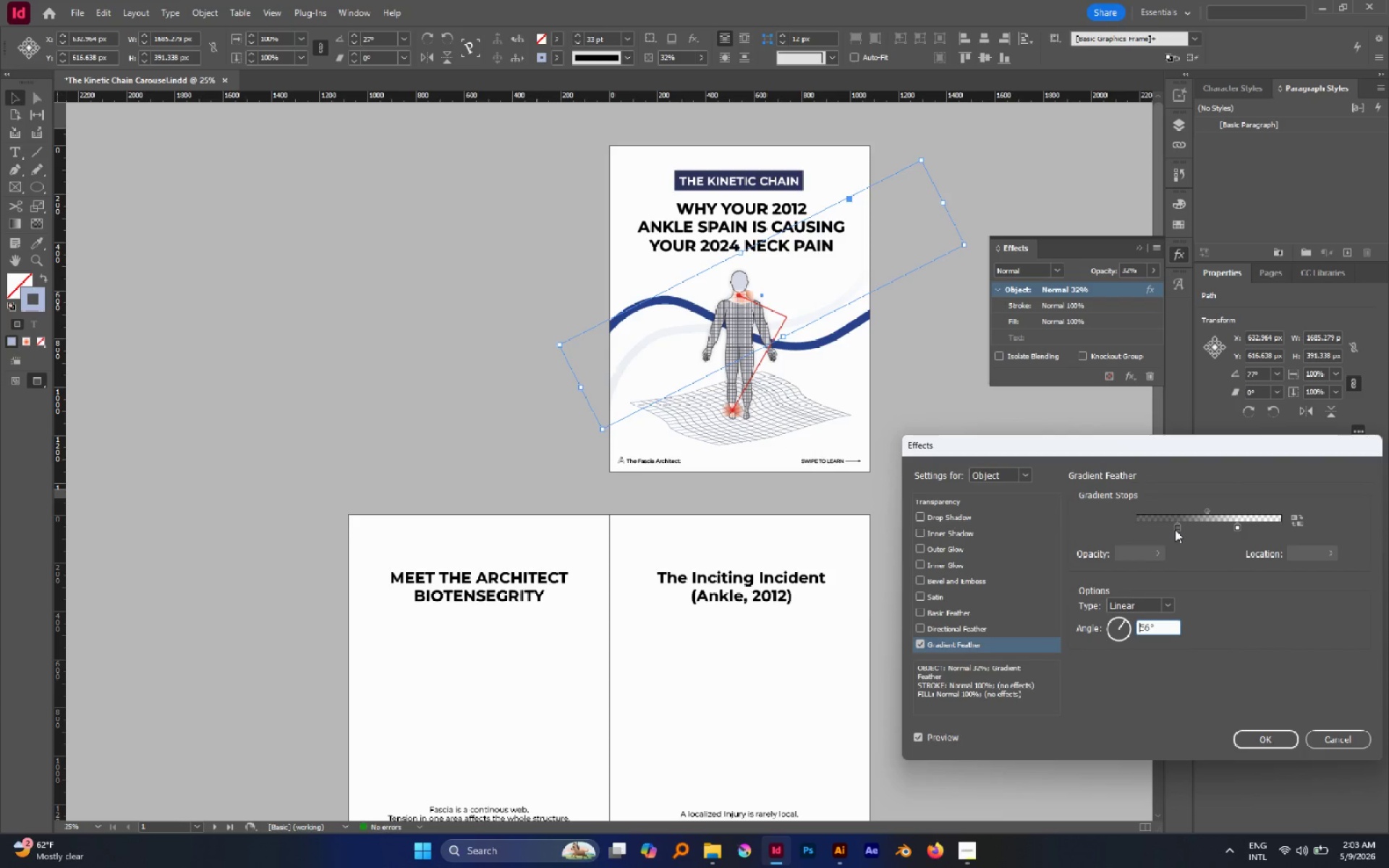 
left_click_drag(start_coordinate=[1176, 529], to_coordinate=[1122, 527])
 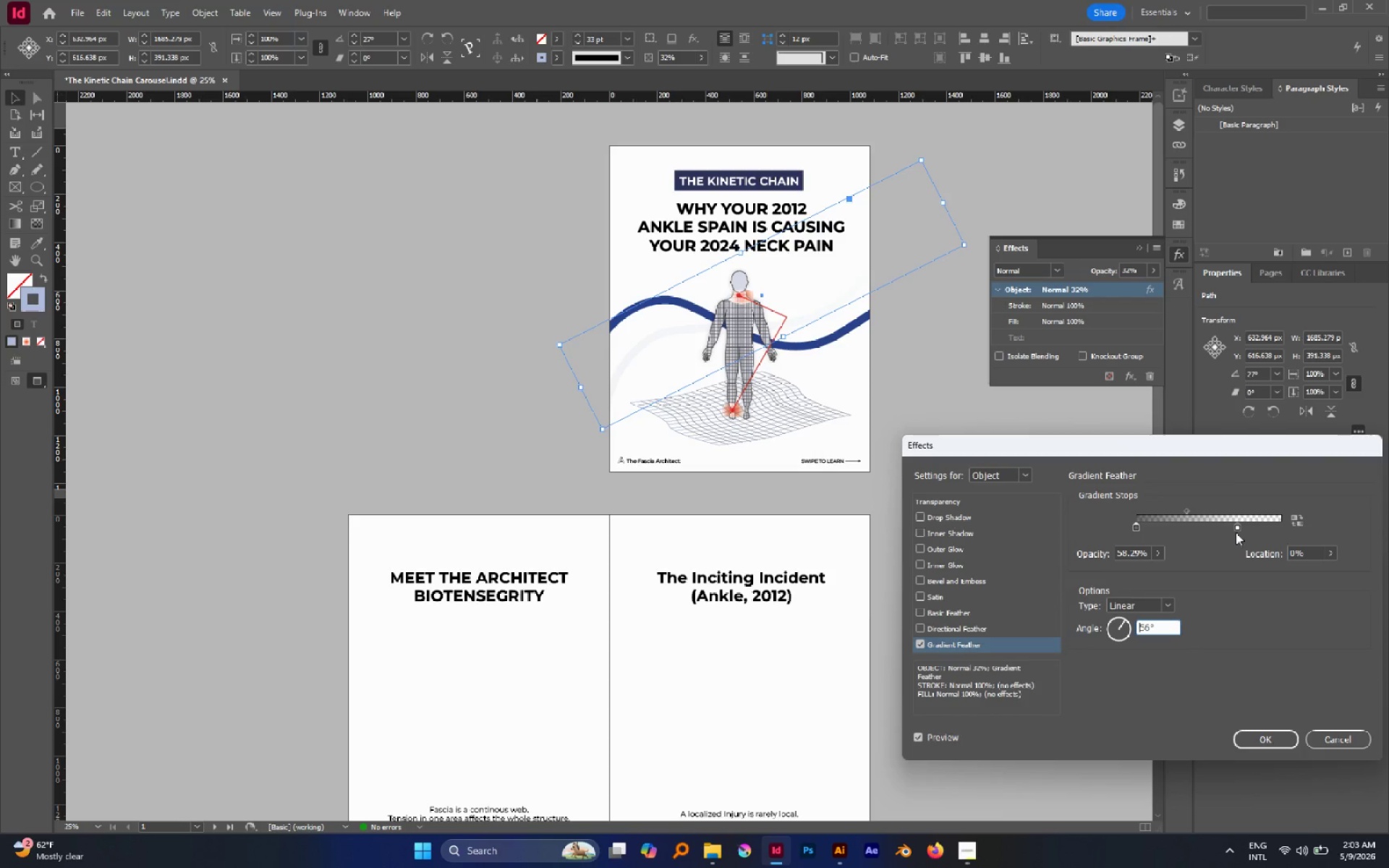 
left_click_drag(start_coordinate=[1236, 529], to_coordinate=[1283, 524])
 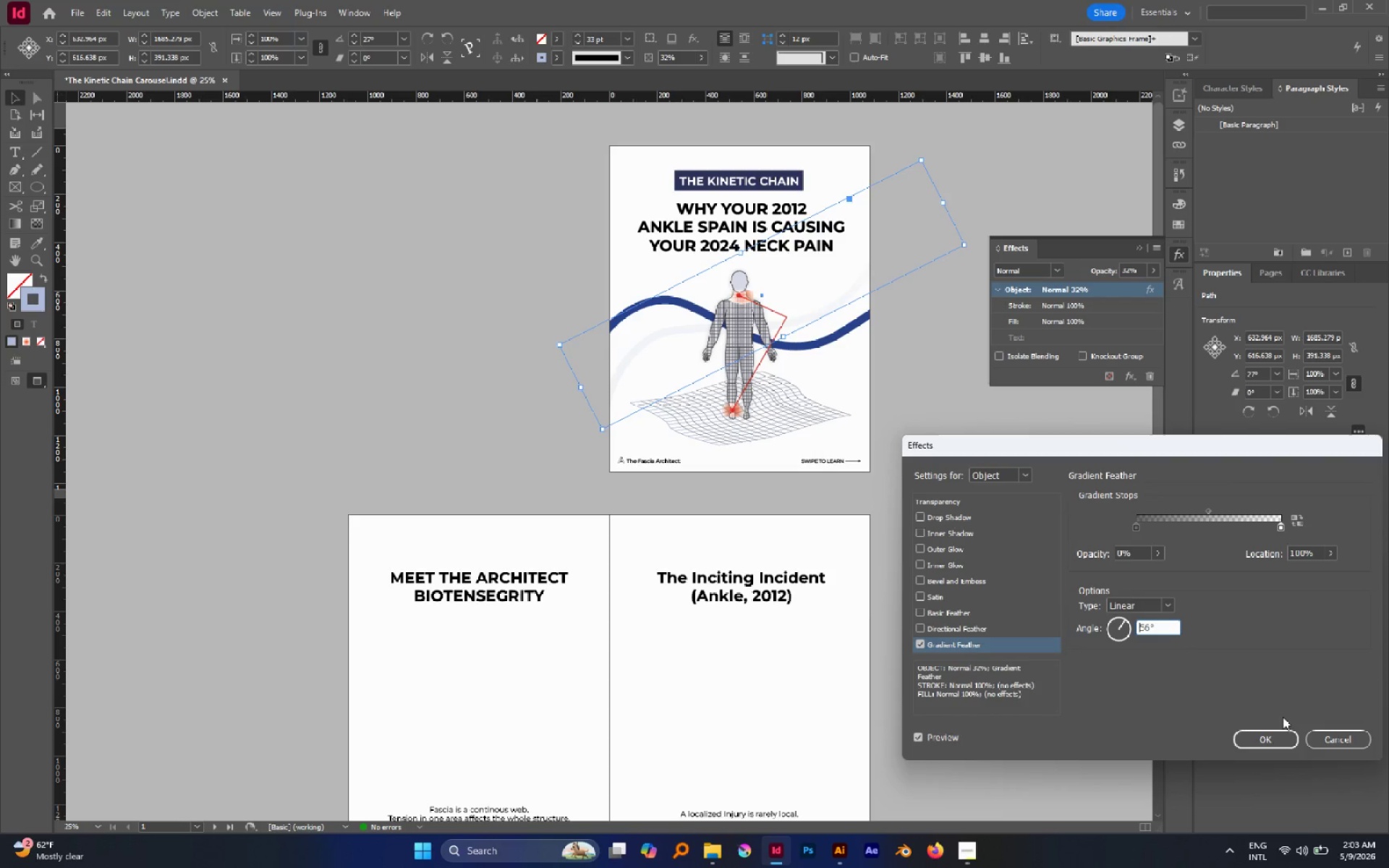 
left_click([1280, 728])
 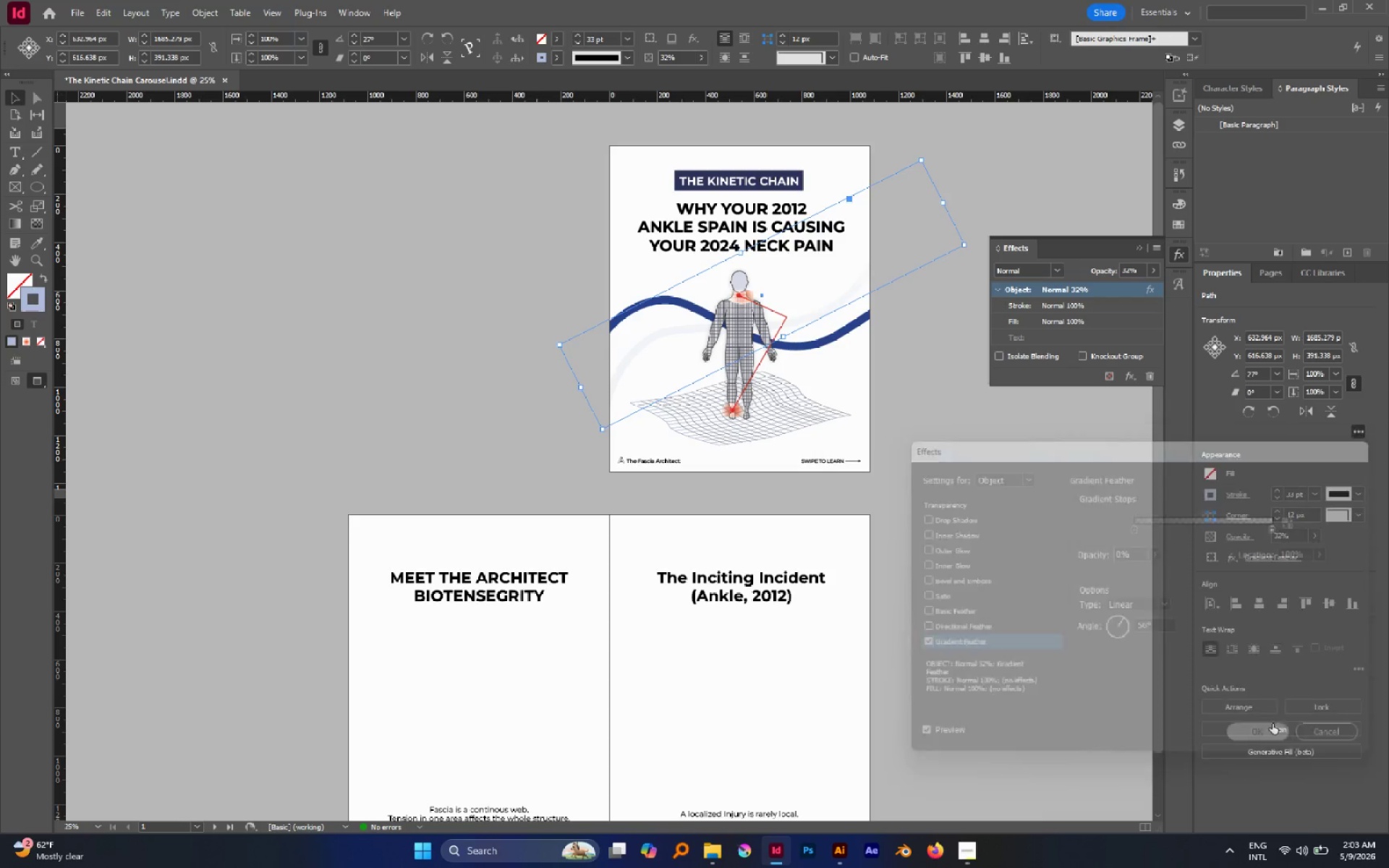 
left_click([945, 447])
 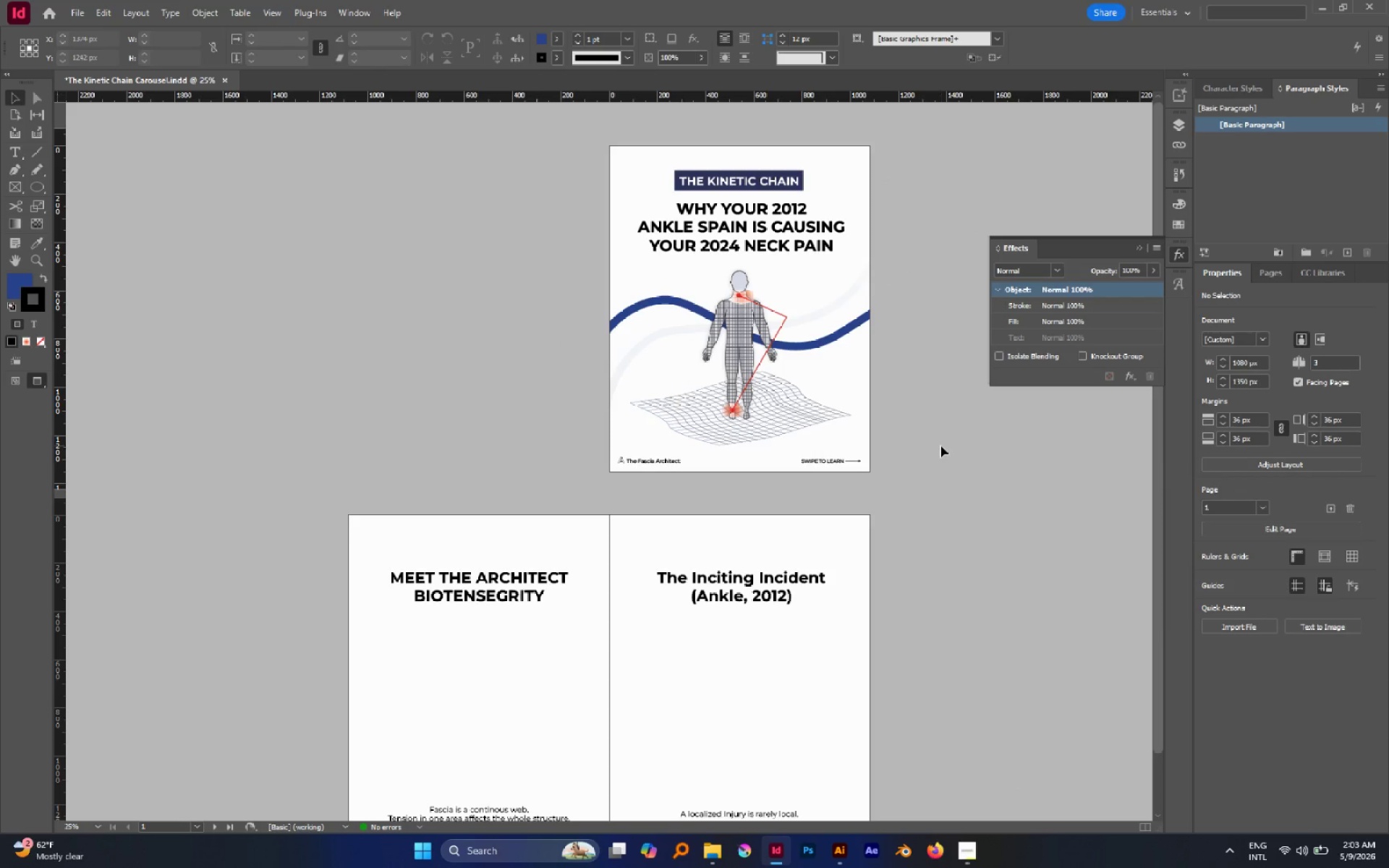 
wait(11.94)
 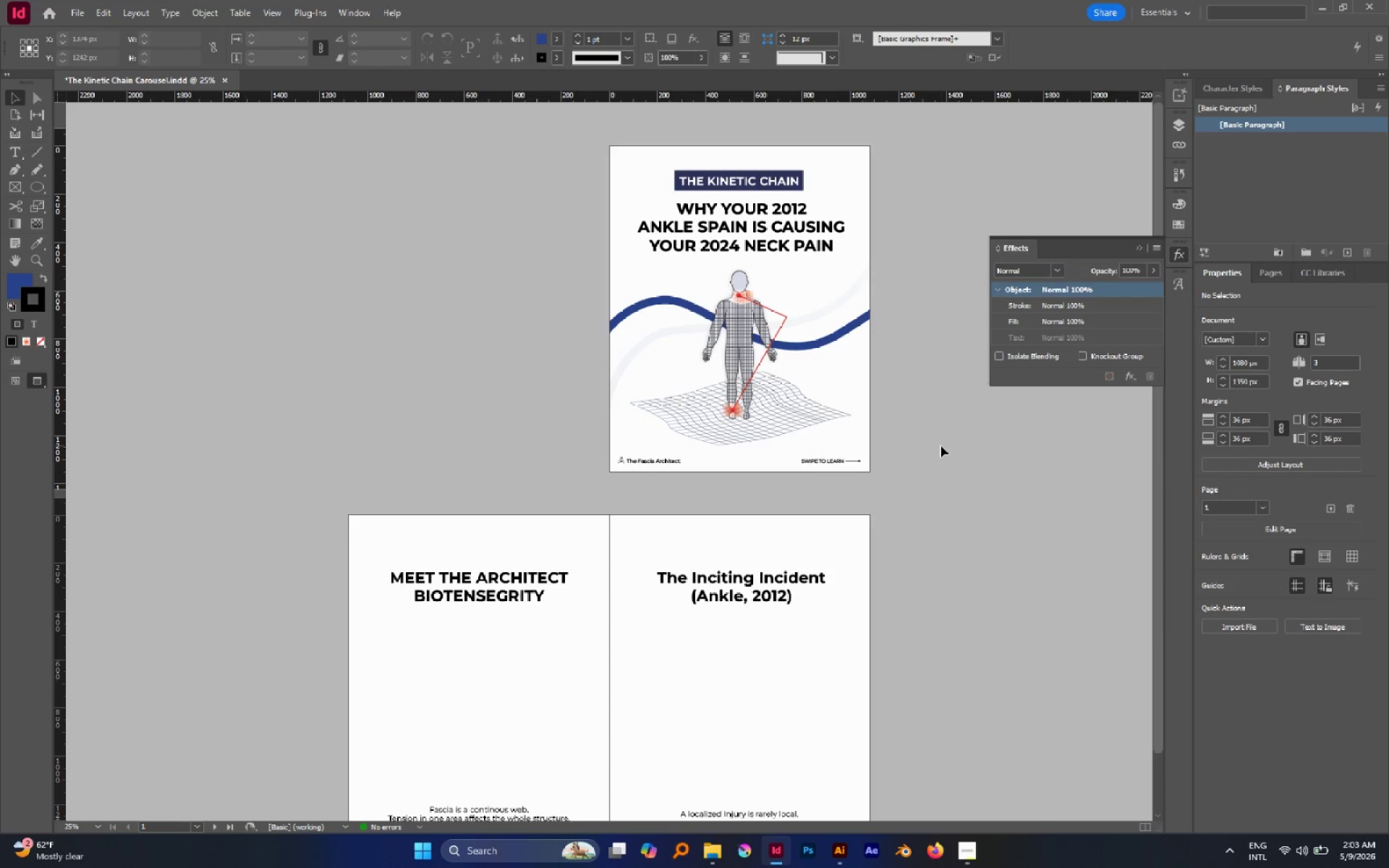 
scroll: coordinate [725, 597], scroll_direction: down, amount: 8.0
 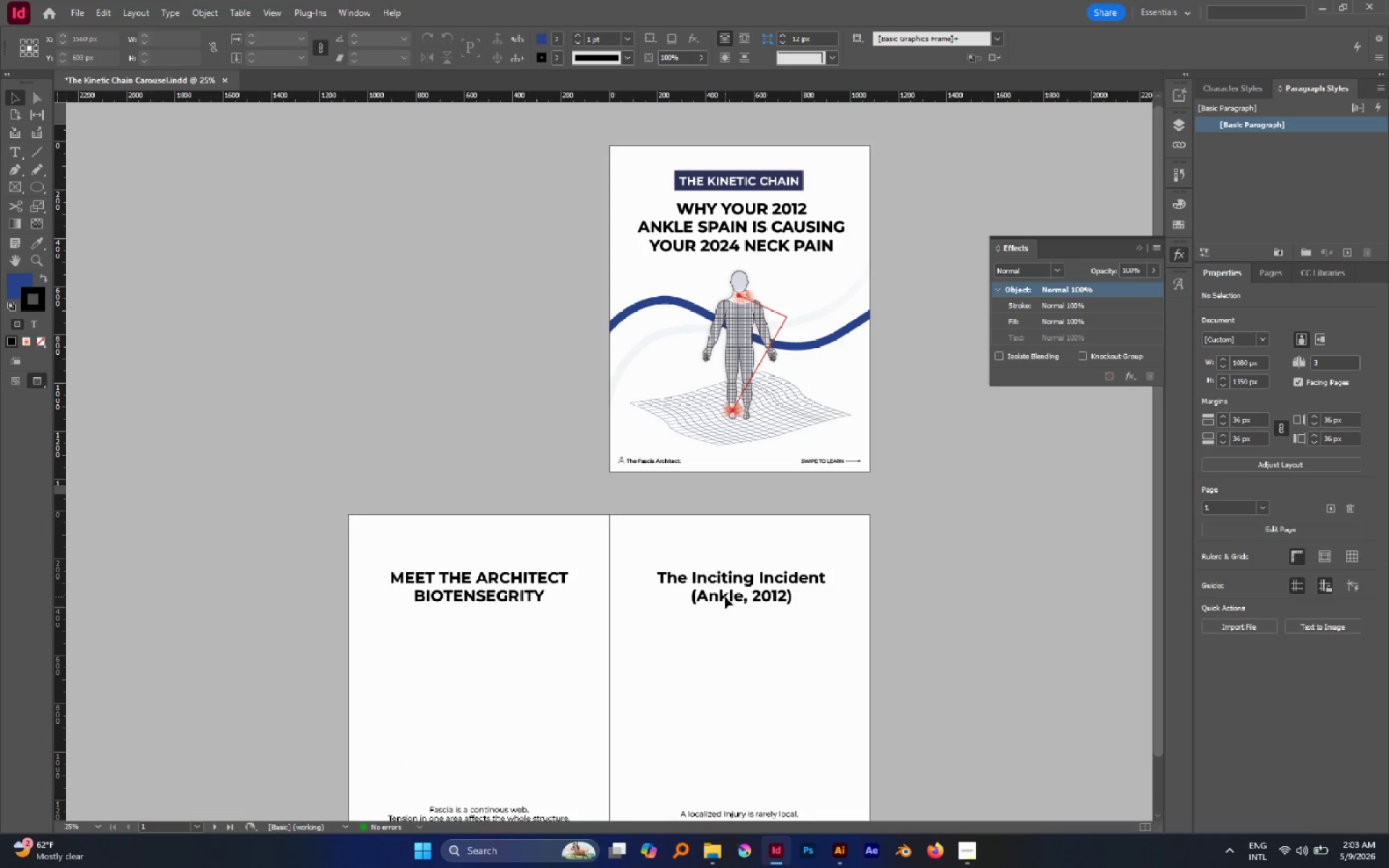 
scroll: coordinate [725, 597], scroll_direction: up, amount: 2.0
 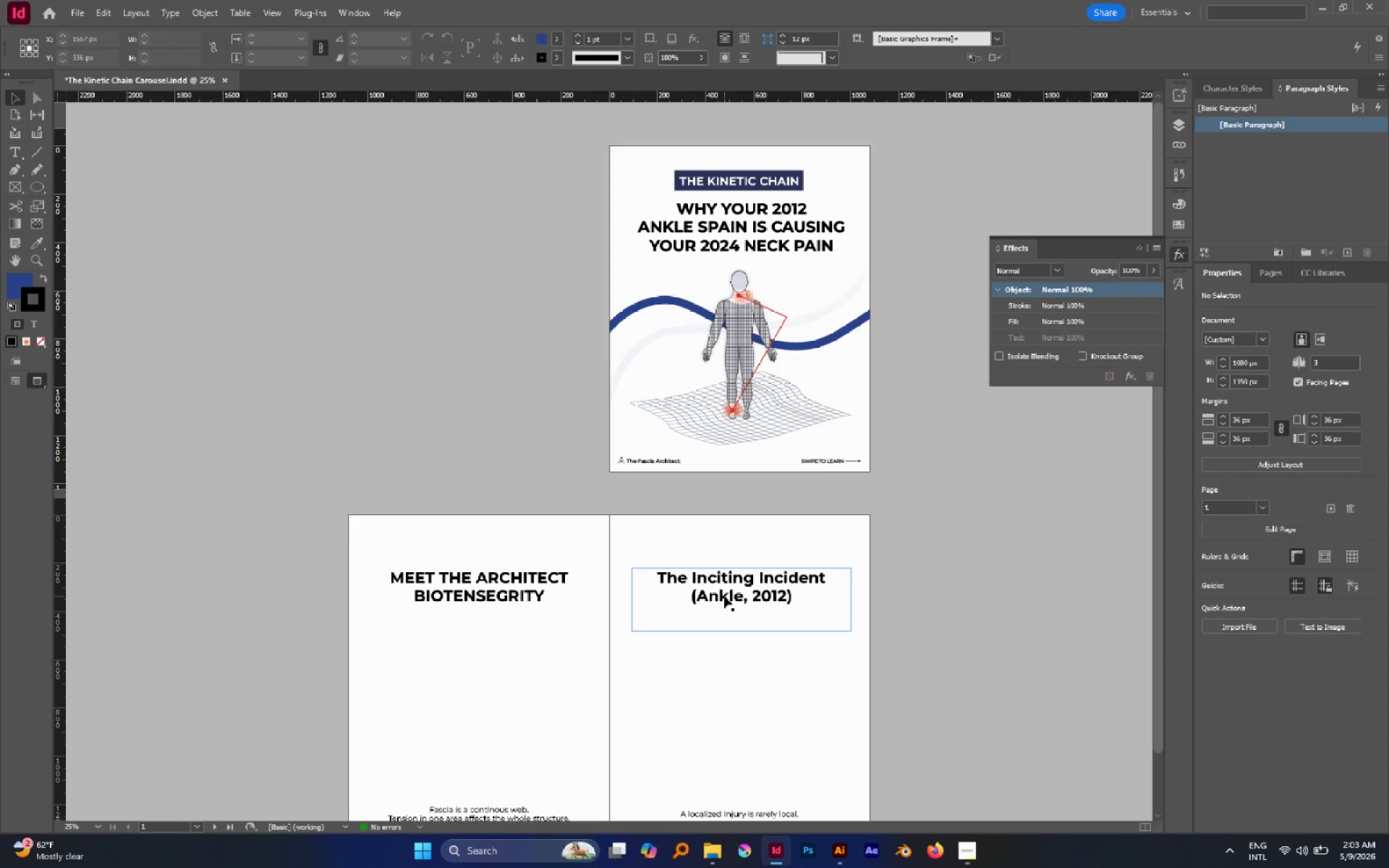 
scroll: coordinate [724, 596], scroll_direction: down, amount: 1.0